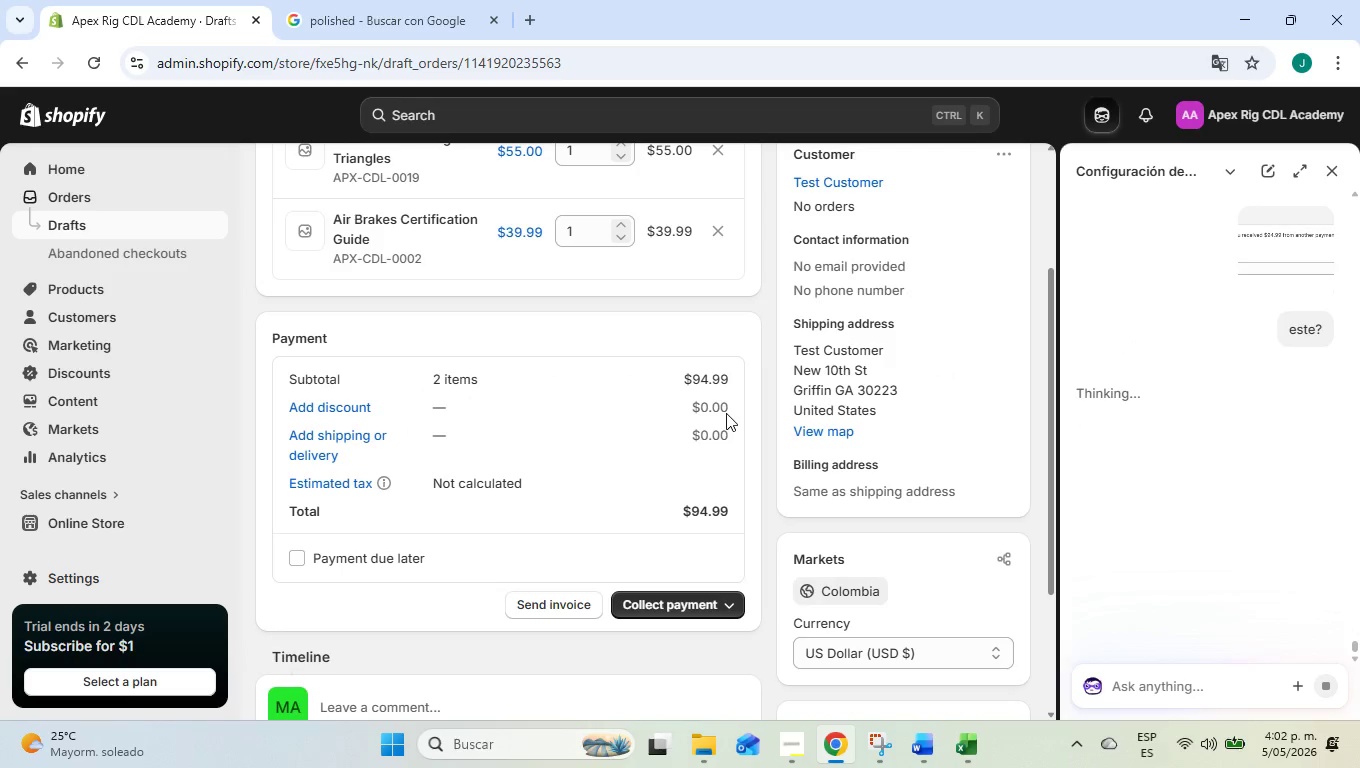 
left_click([1209, 681])
 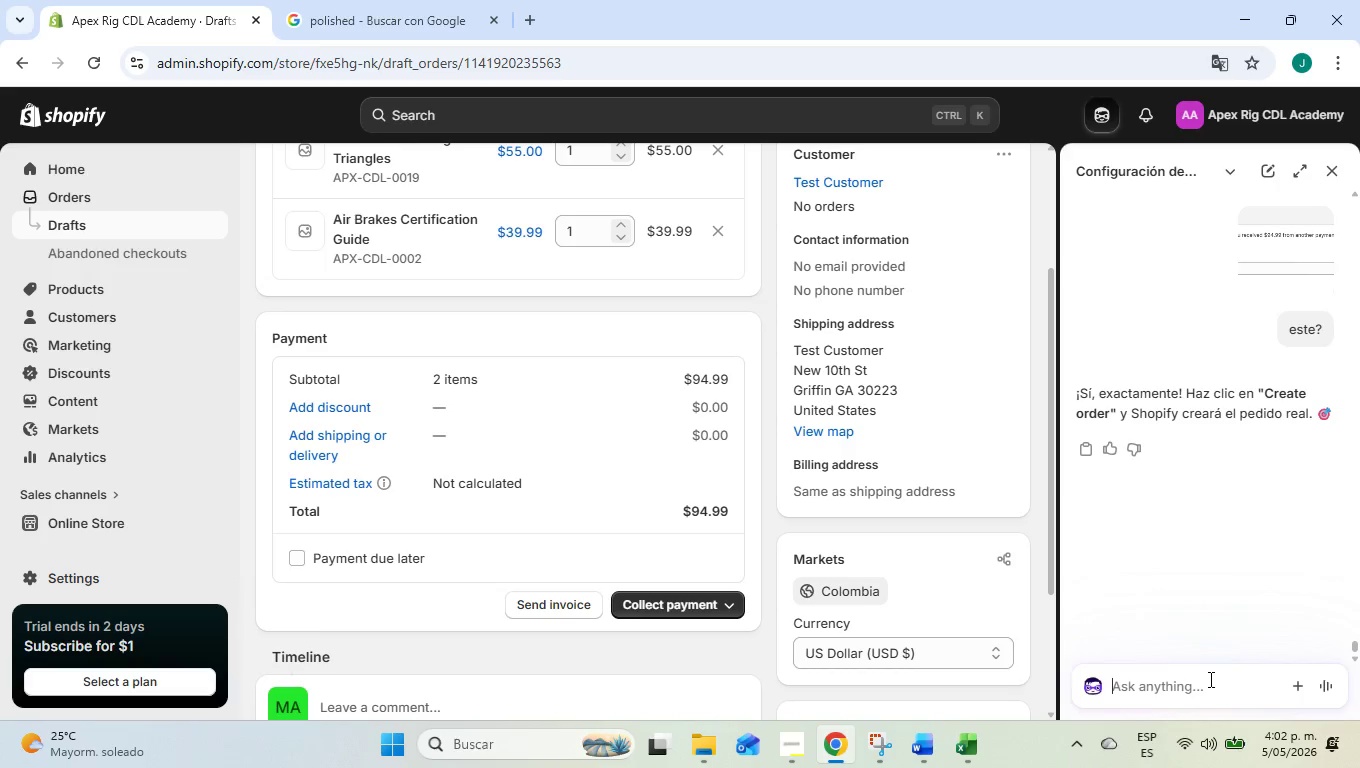 
type(que dbe)
key(Backspace)
key(Backspace)
type(eberia ponerle o cualquier dato o que deberia salir lo de fisico y difi)
key(Backspace)
key(Backspace)
type(gital{)
 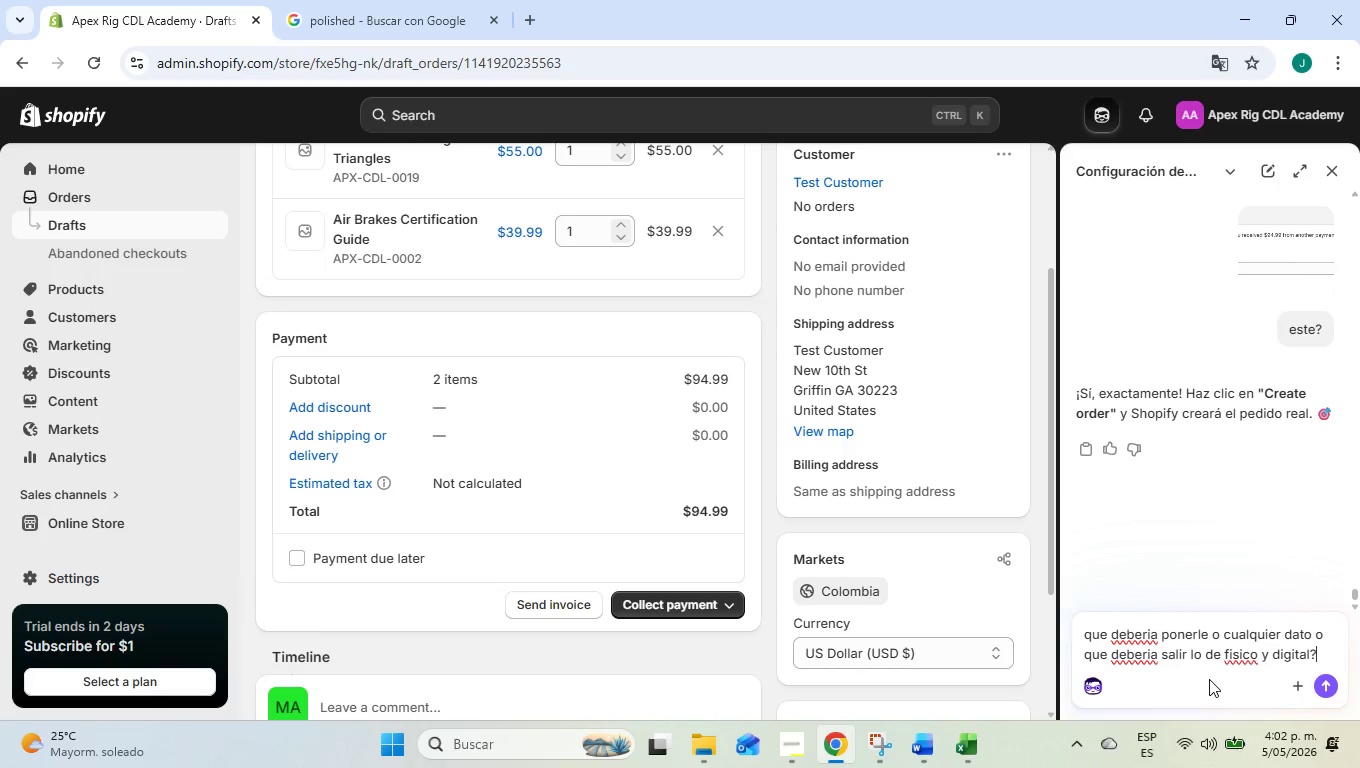 
key(Enter)
 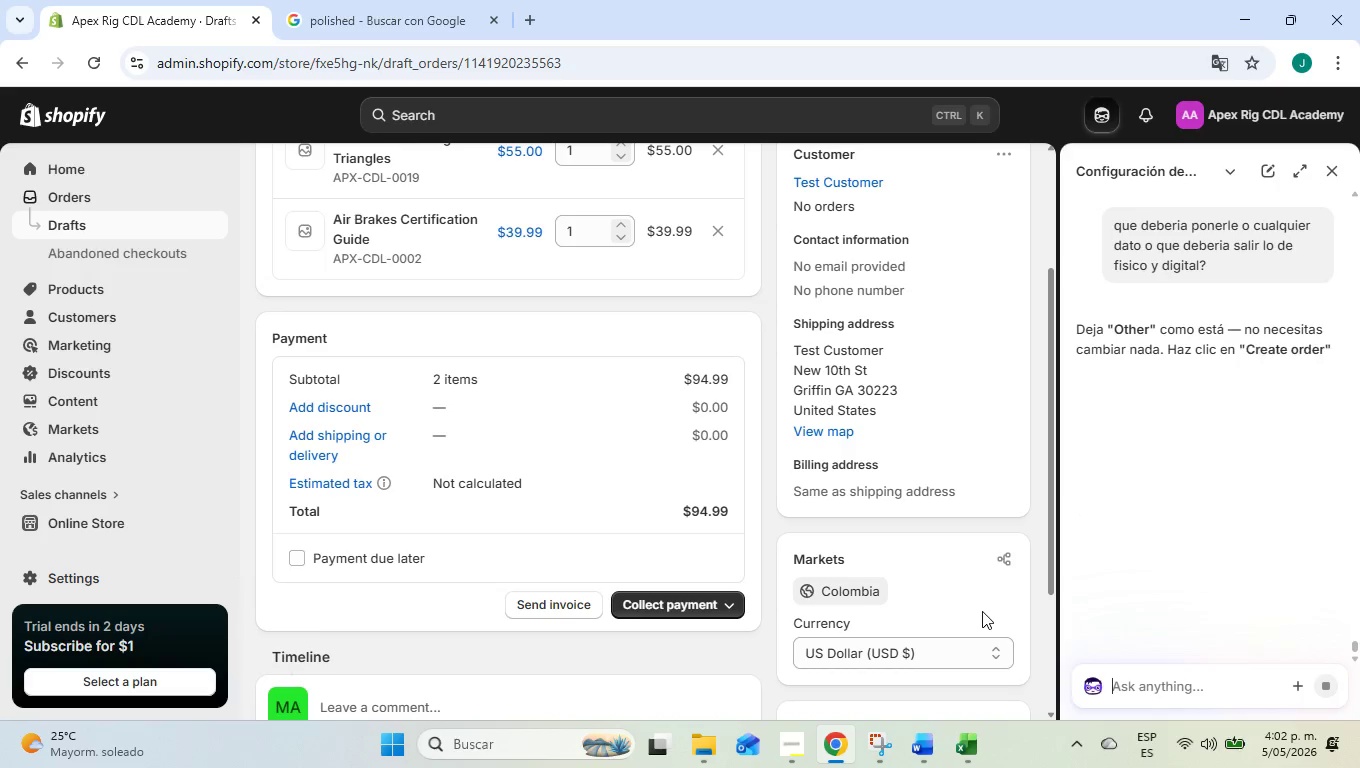 
wait(5.25)
 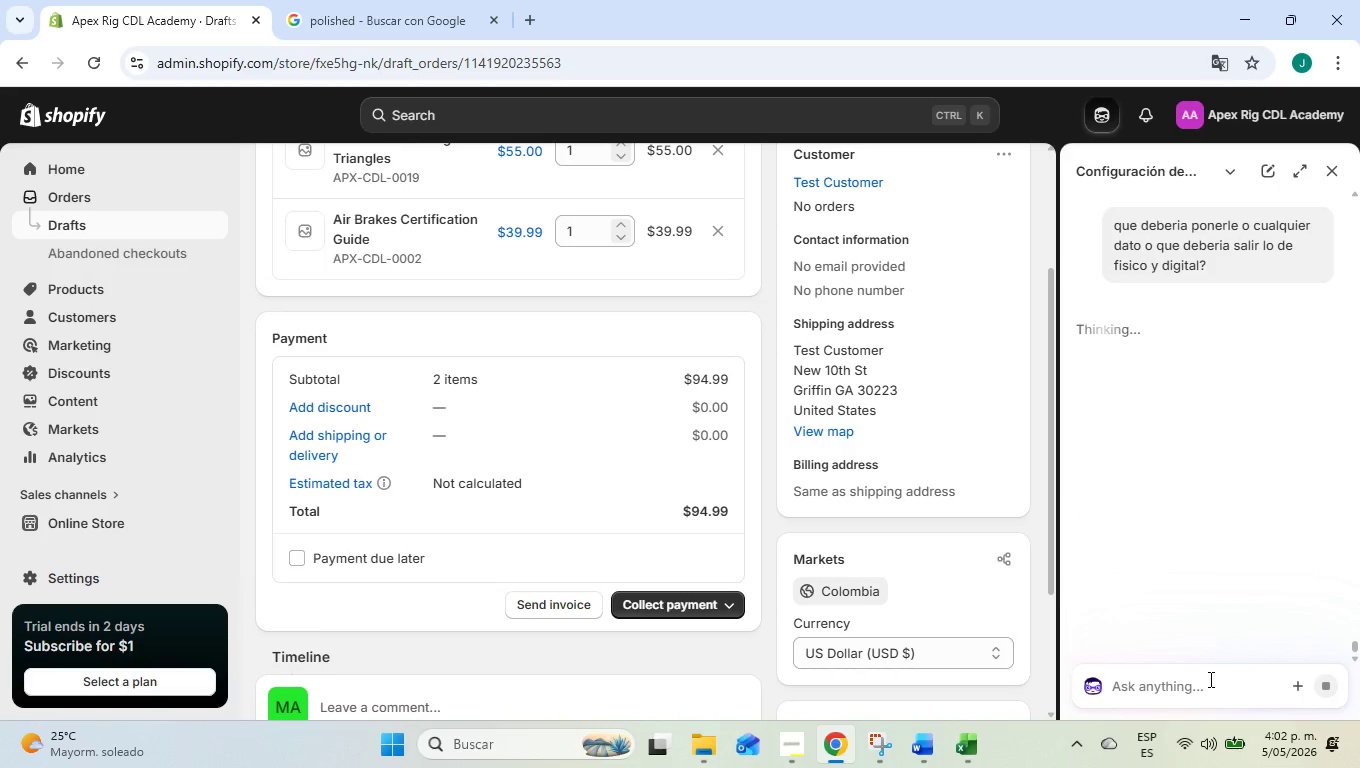 
left_click([688, 604])
 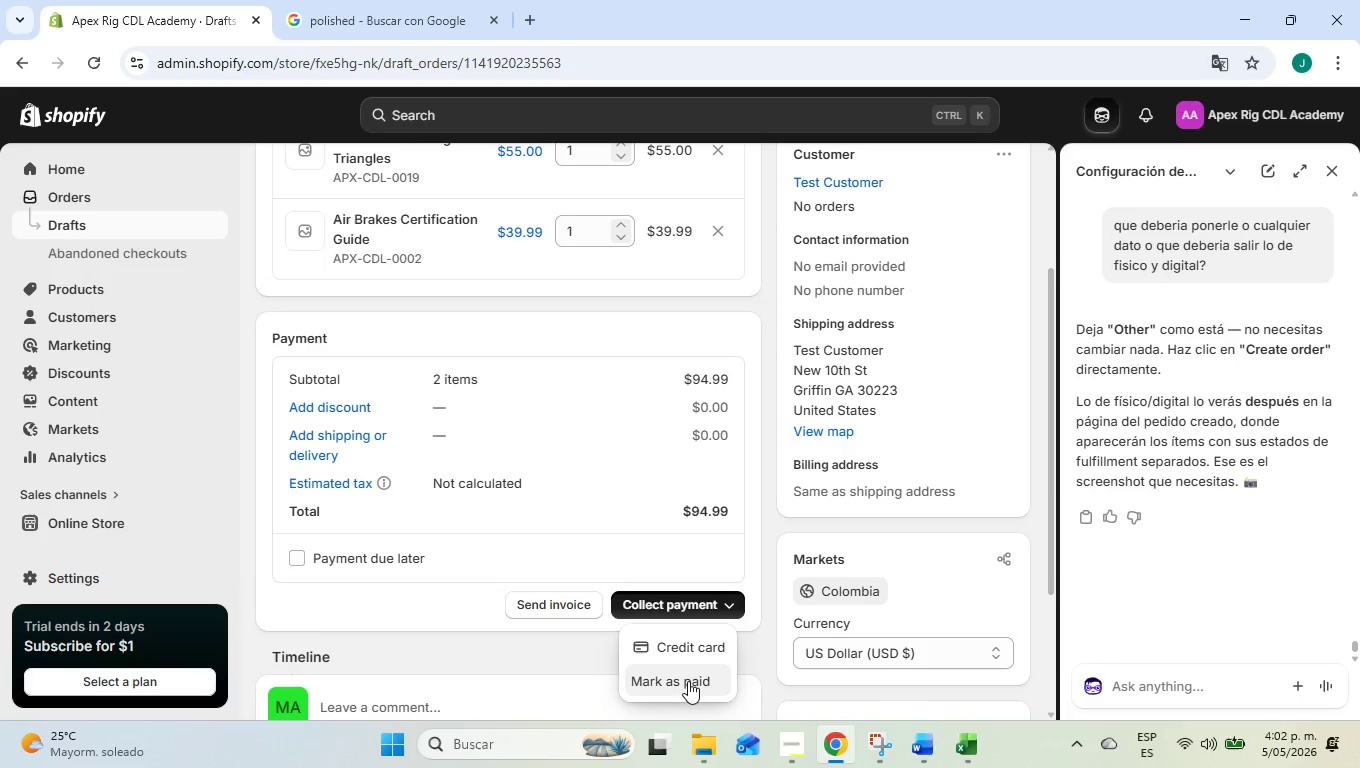 
left_click([688, 685])
 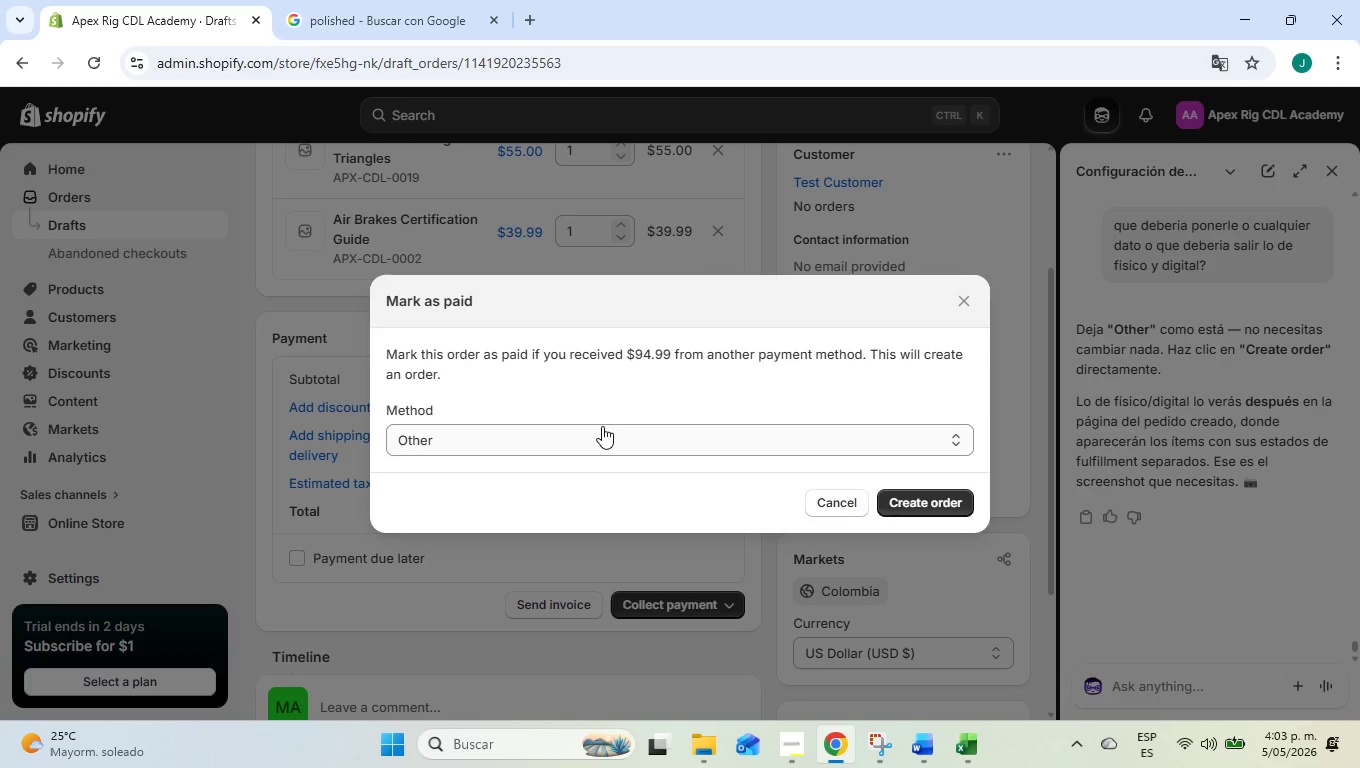 
wait(8.44)
 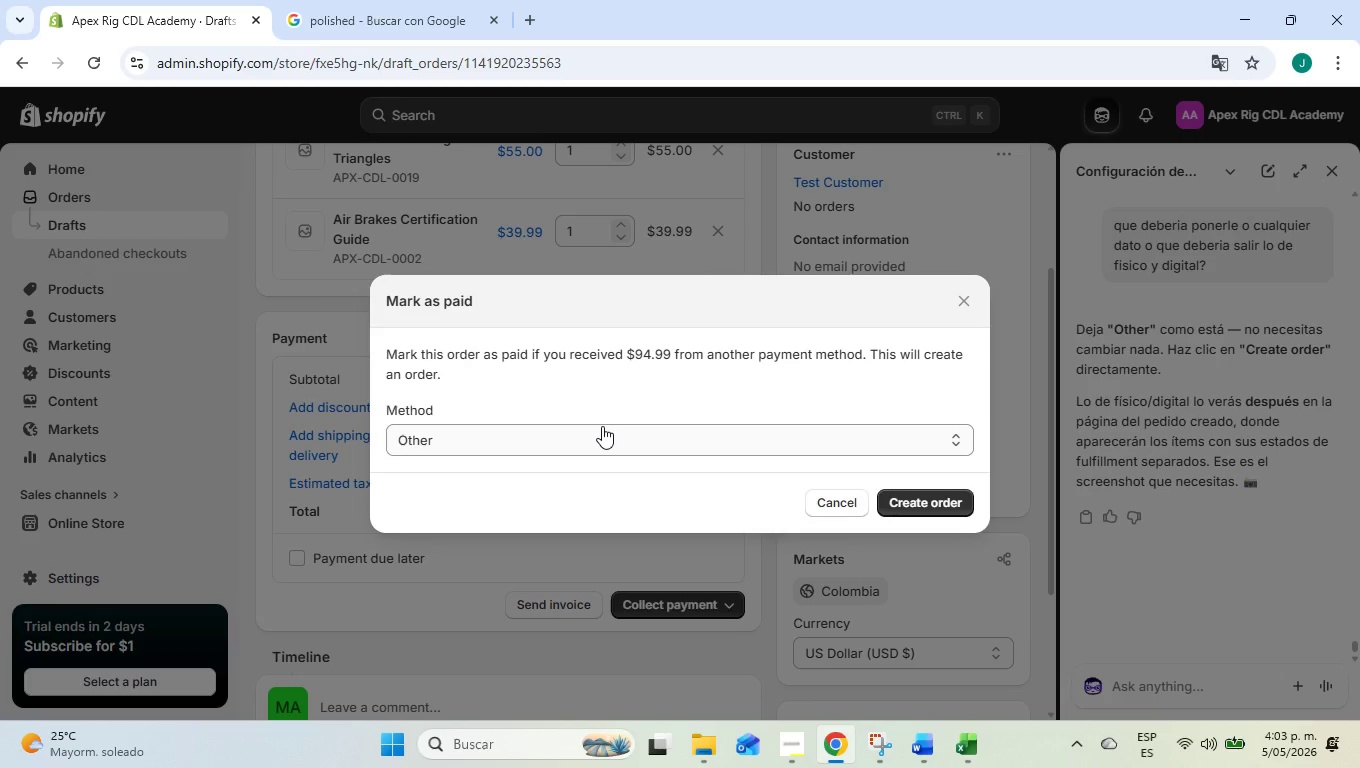 
left_click([931, 496])
 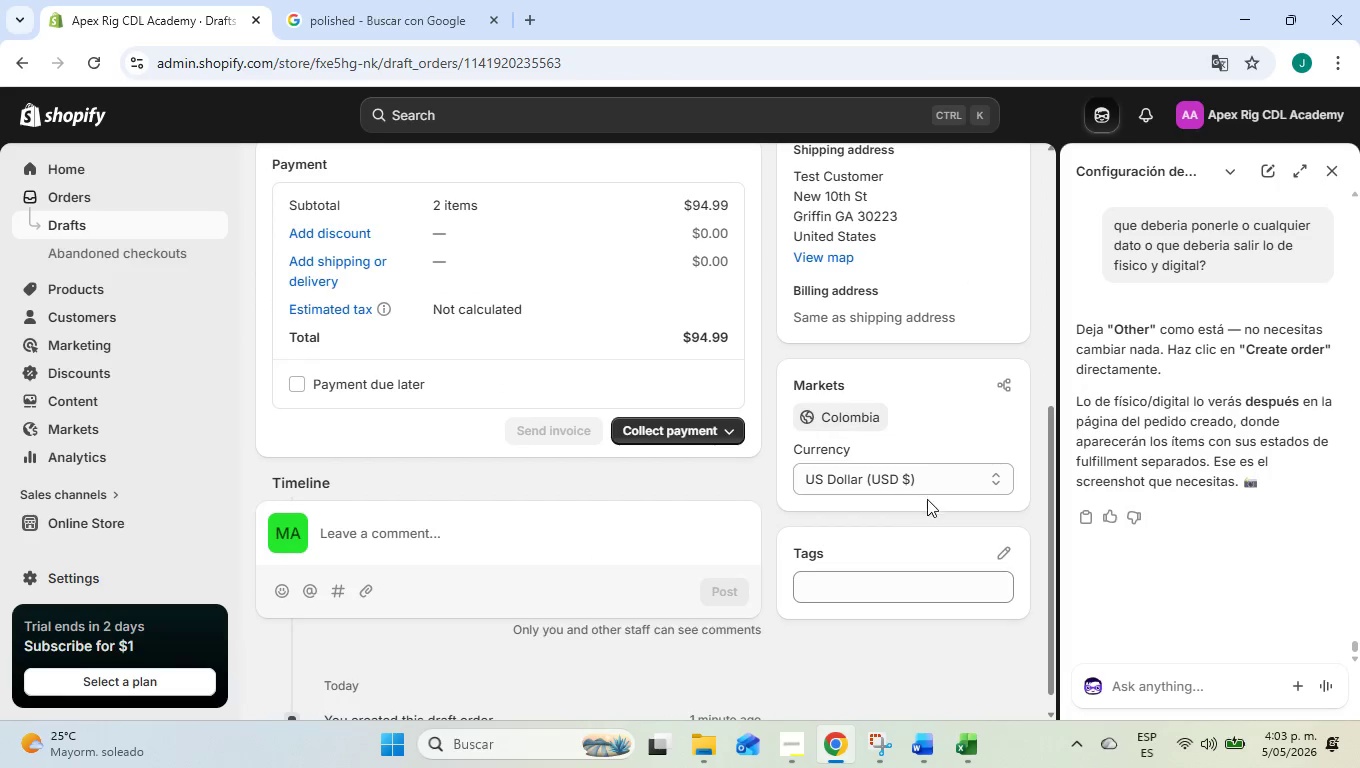 
scroll: coordinate [752, 510], scroll_direction: up, amount: 8.0
 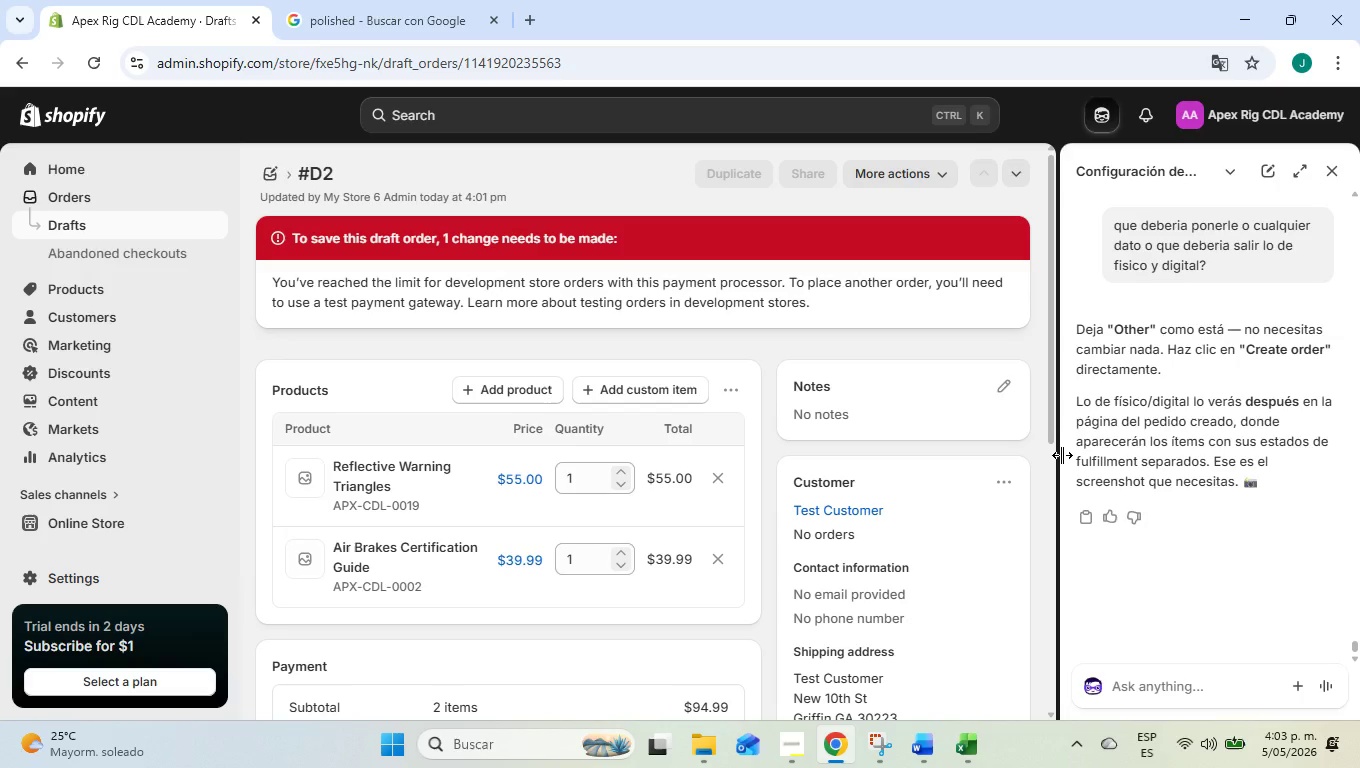 
wait(23.6)
 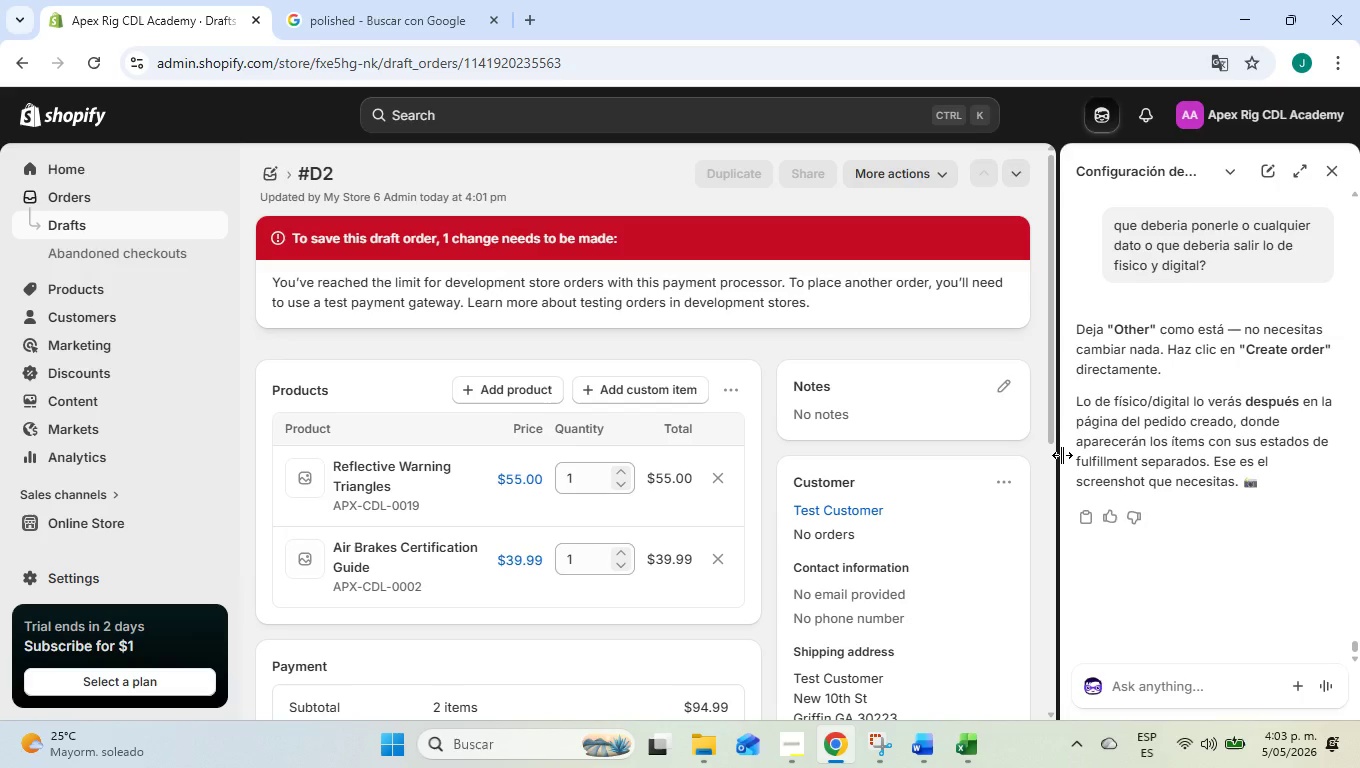 
scroll: coordinate [761, 450], scroll_direction: down, amount: 7.0
 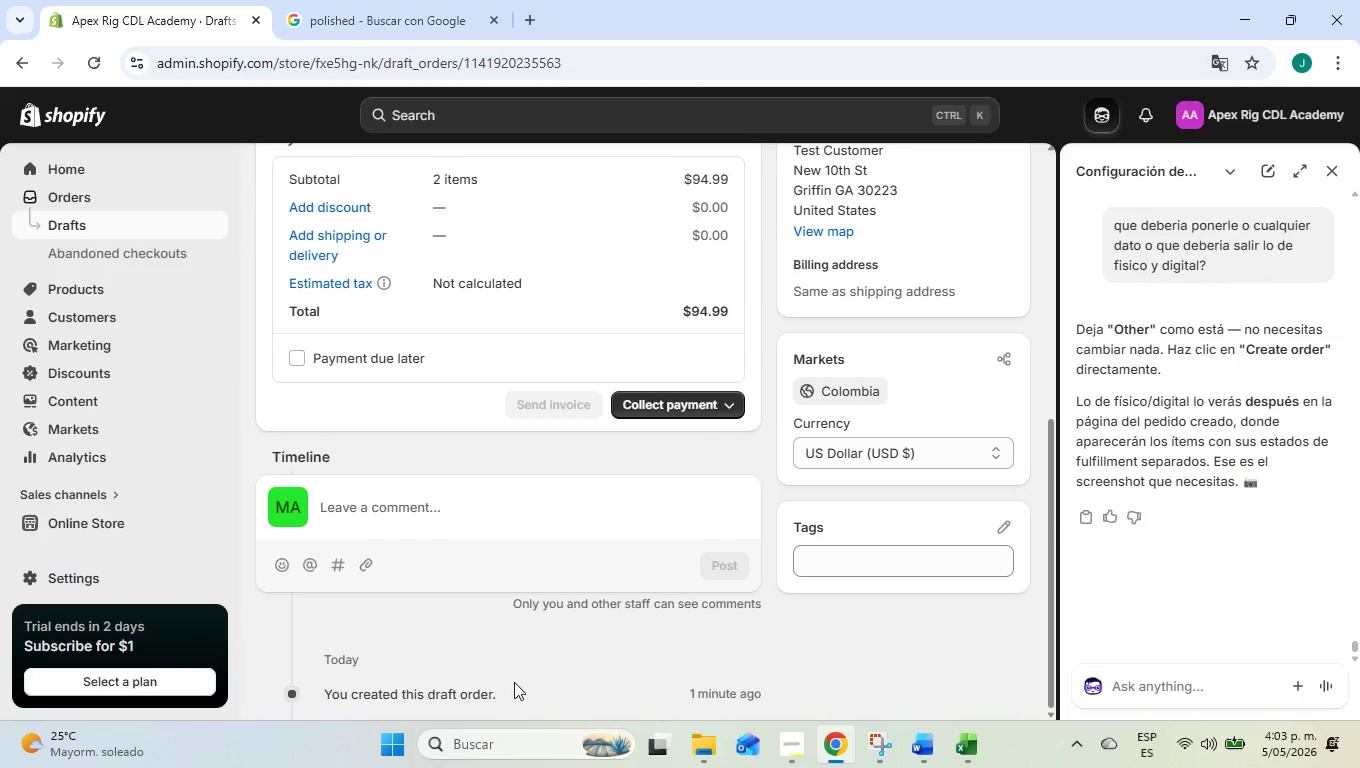 
double_click([413, 698])
 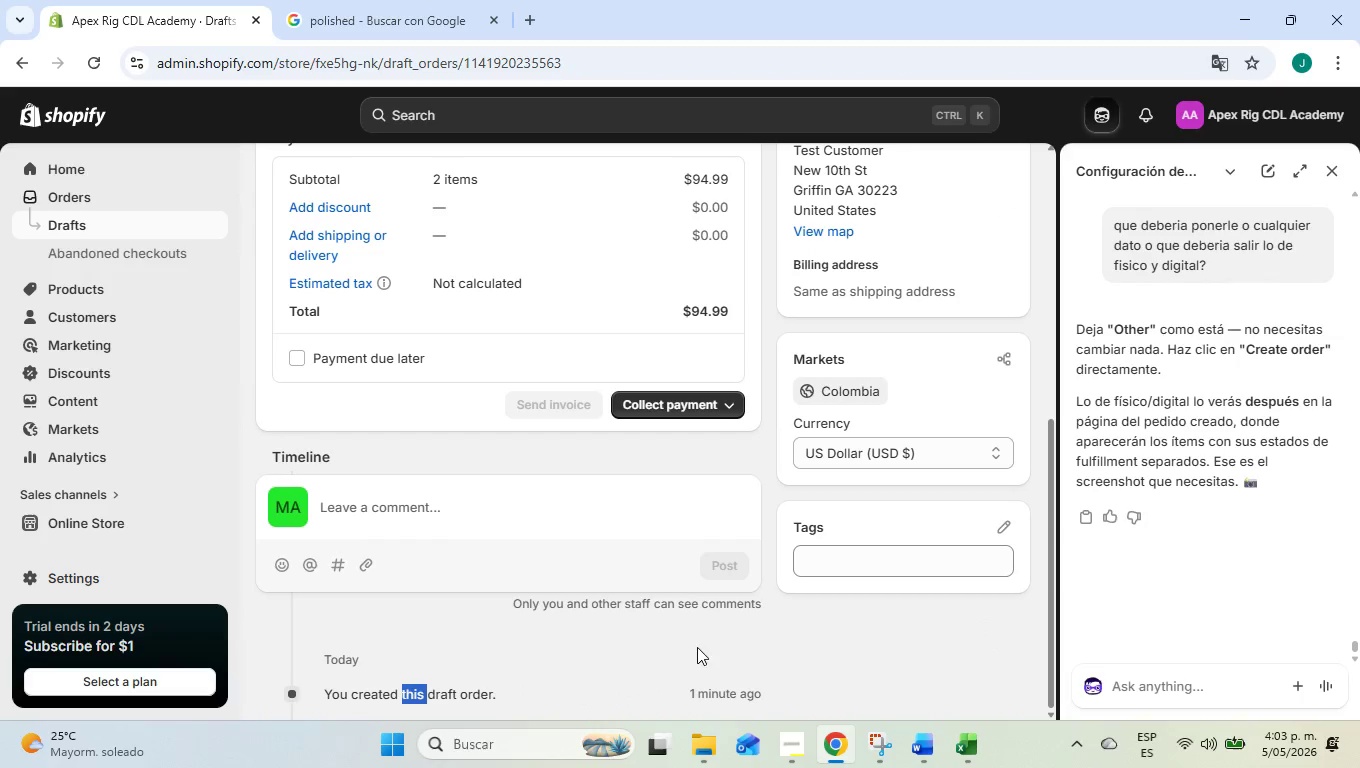 
left_click([900, 660])
 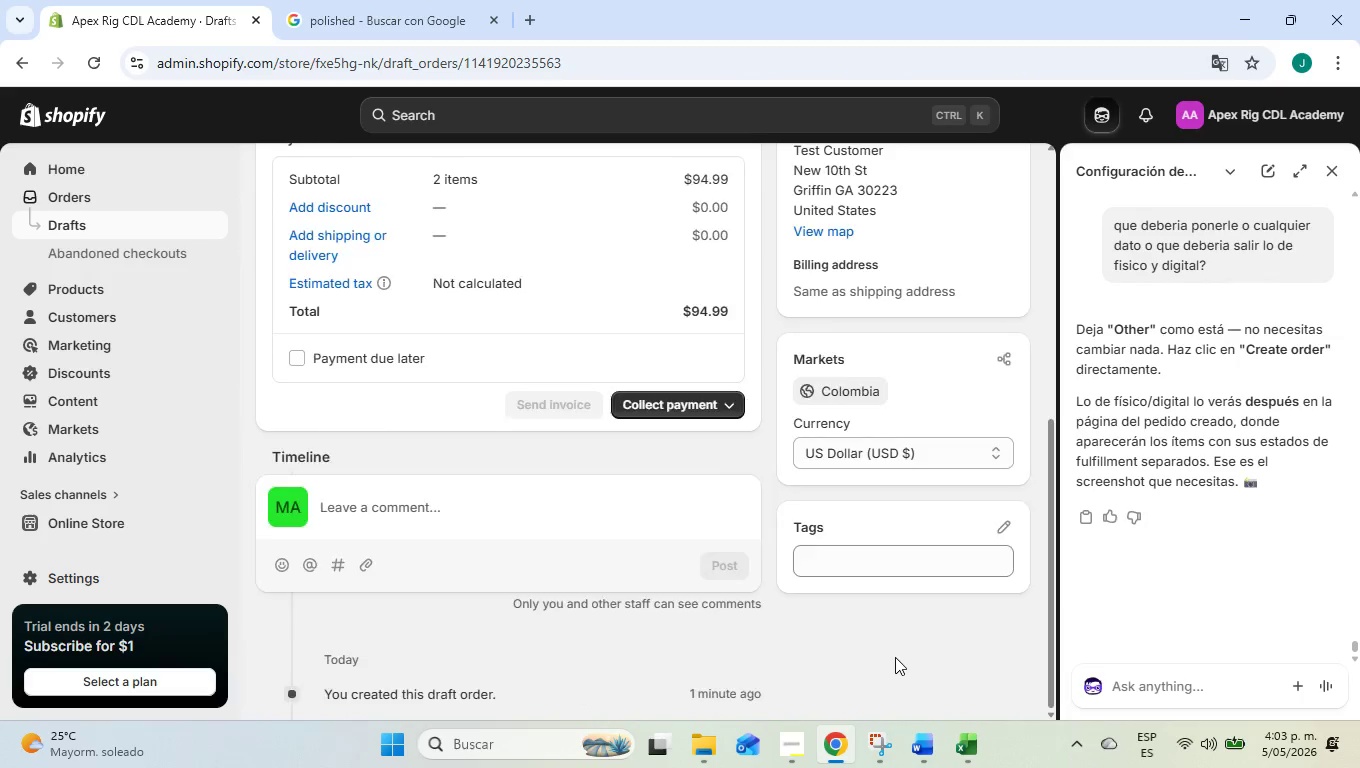 
scroll: coordinate [895, 656], scroll_direction: up, amount: 8.0
 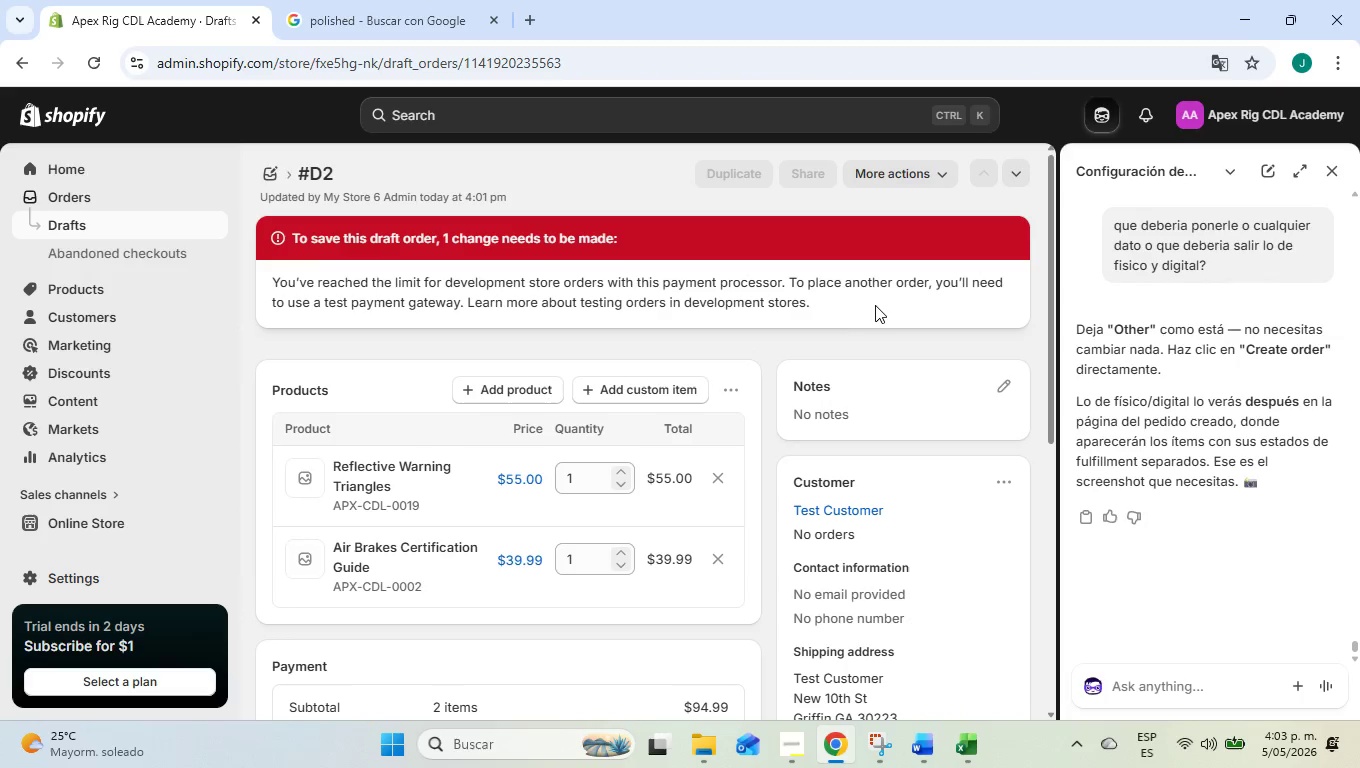 
left_click_drag(start_coordinate=[869, 301], to_coordinate=[270, 282])
 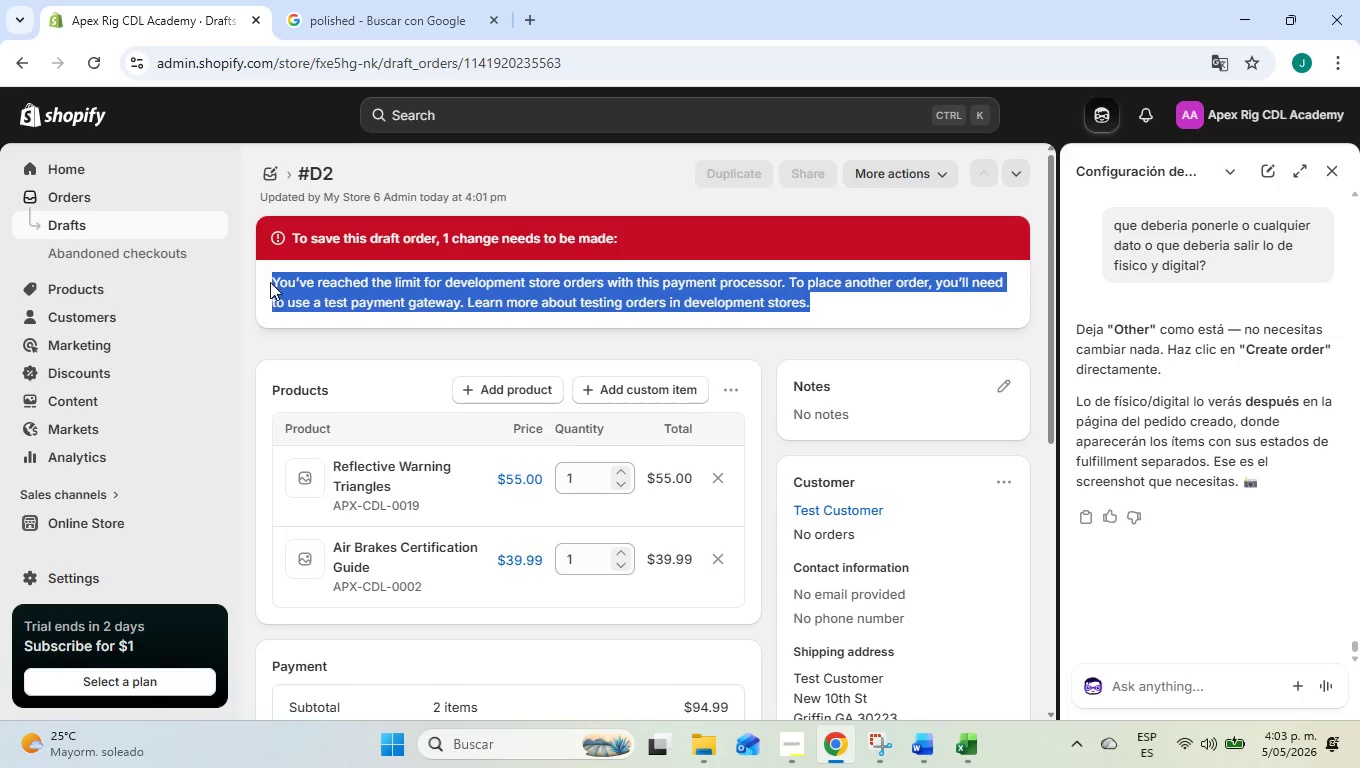 
key(Control+C)
 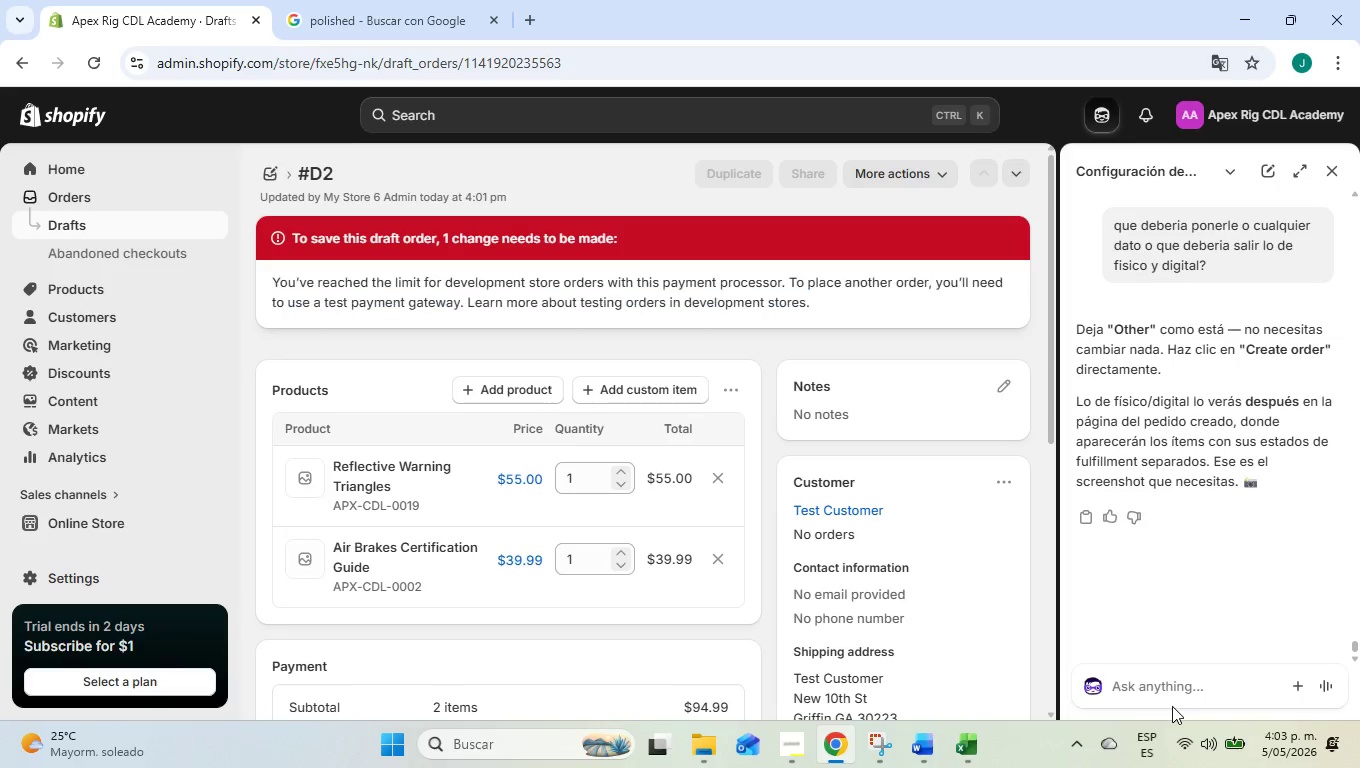 
double_click([1187, 688])
 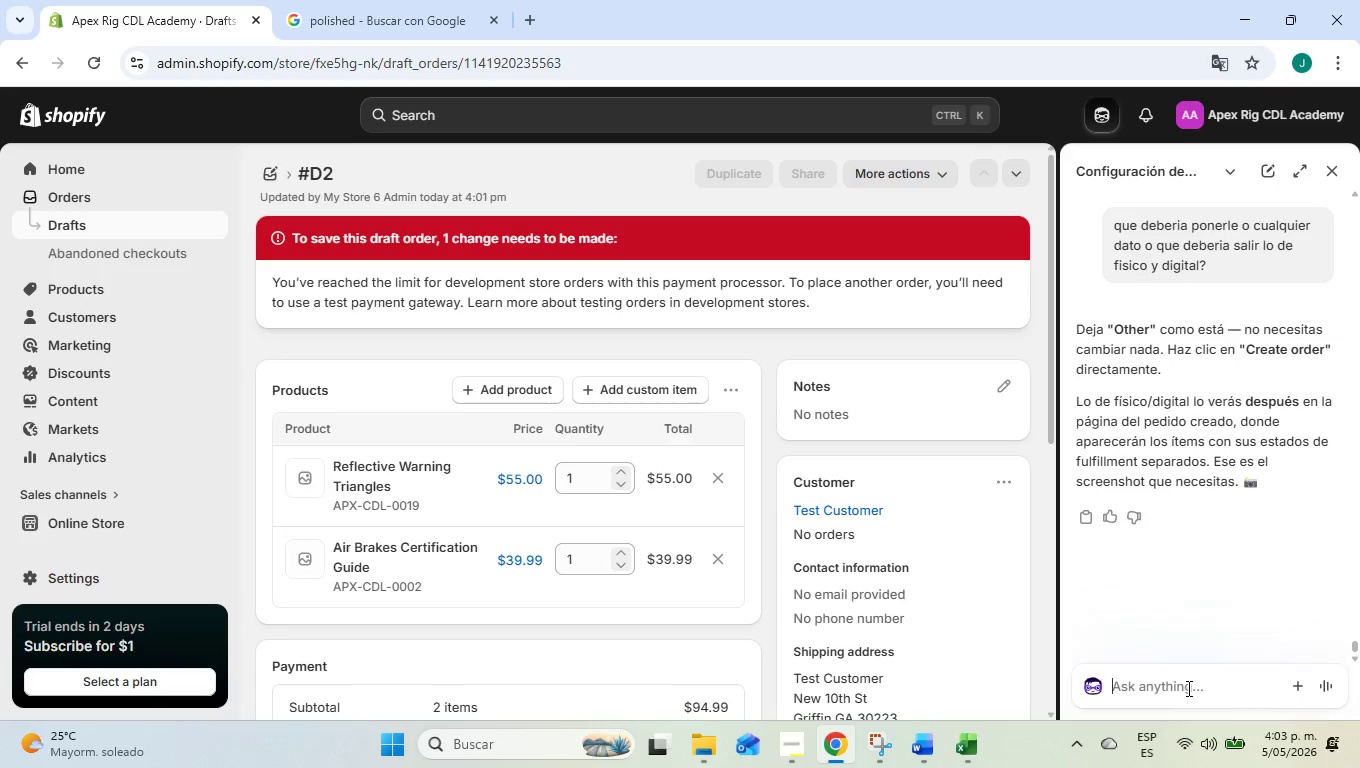 
key(Control+ControlLeft)
 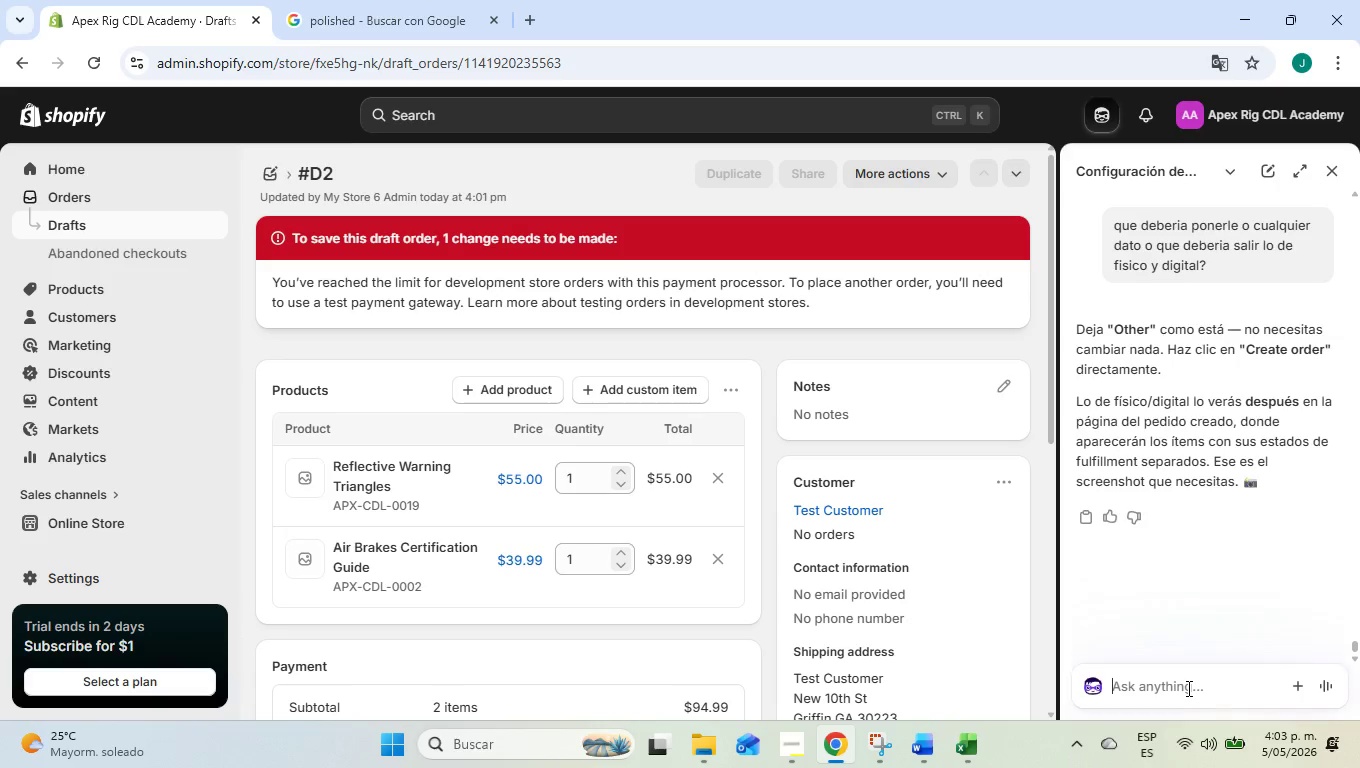 
key(Control+V)
 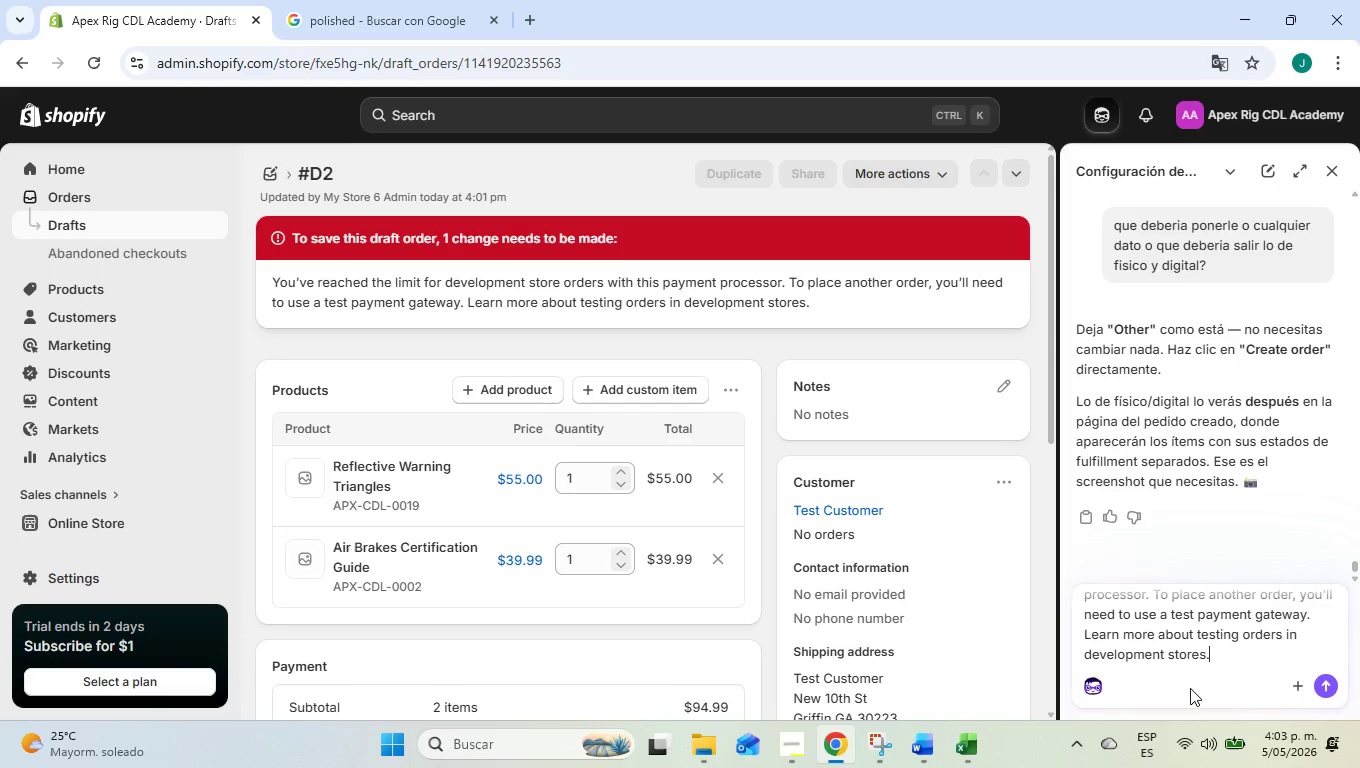 
type( hay que crear otra ordem{)
 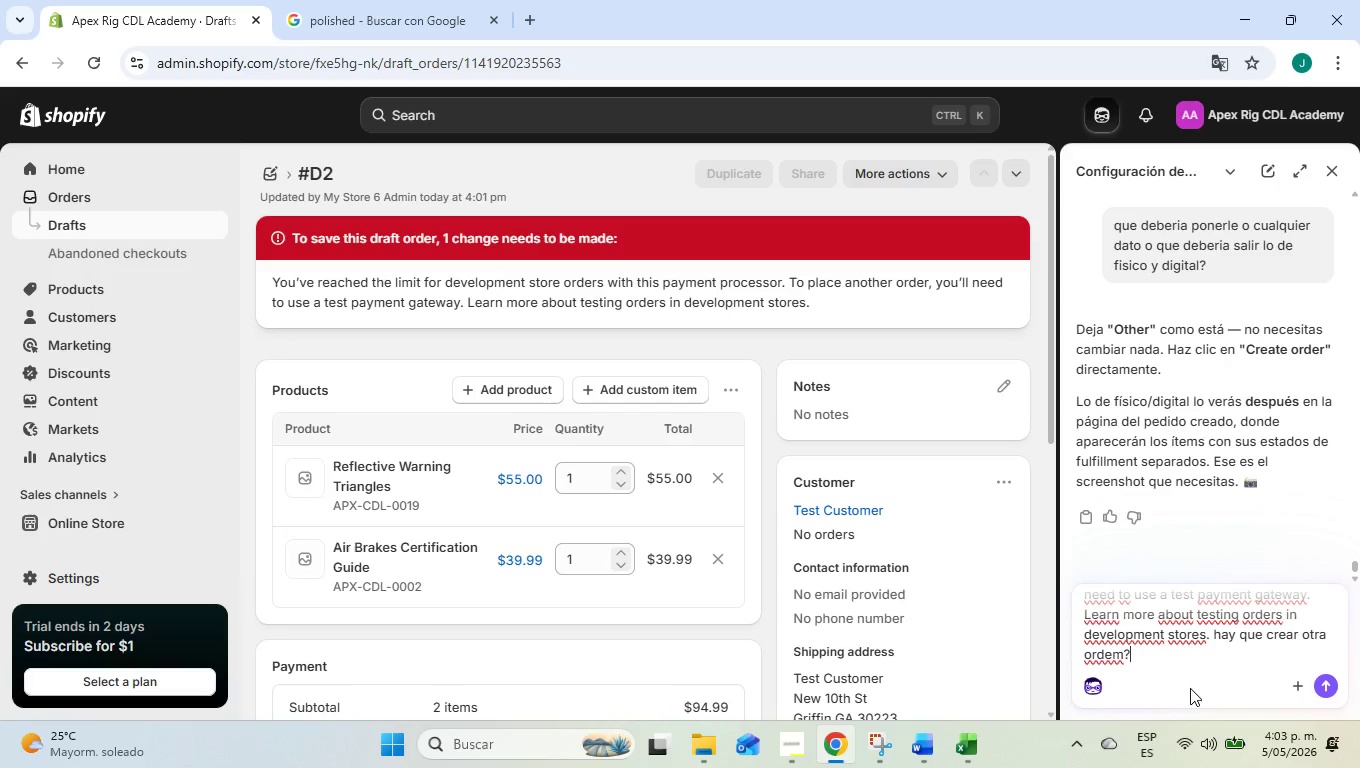 
key(Enter)
 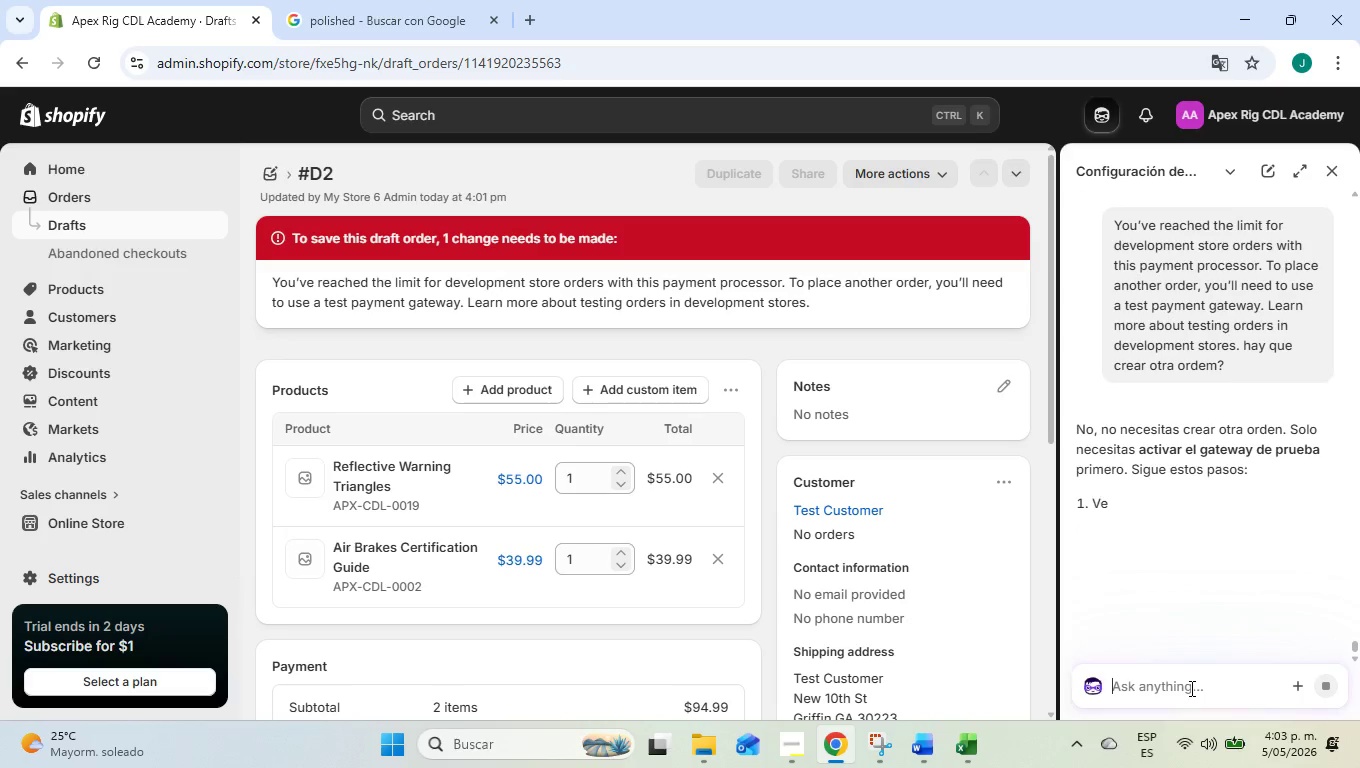 
wait(5.9)
 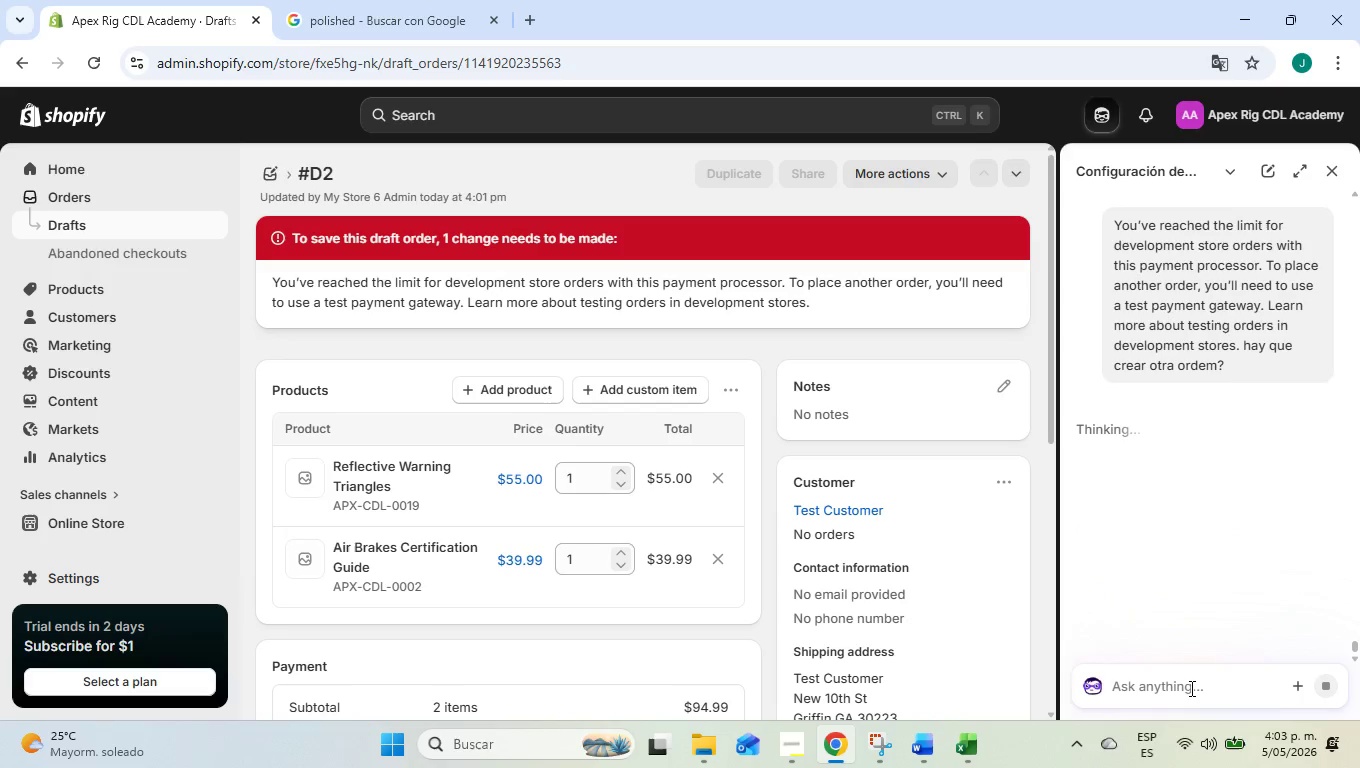 
mouse_move([1129, 555])
 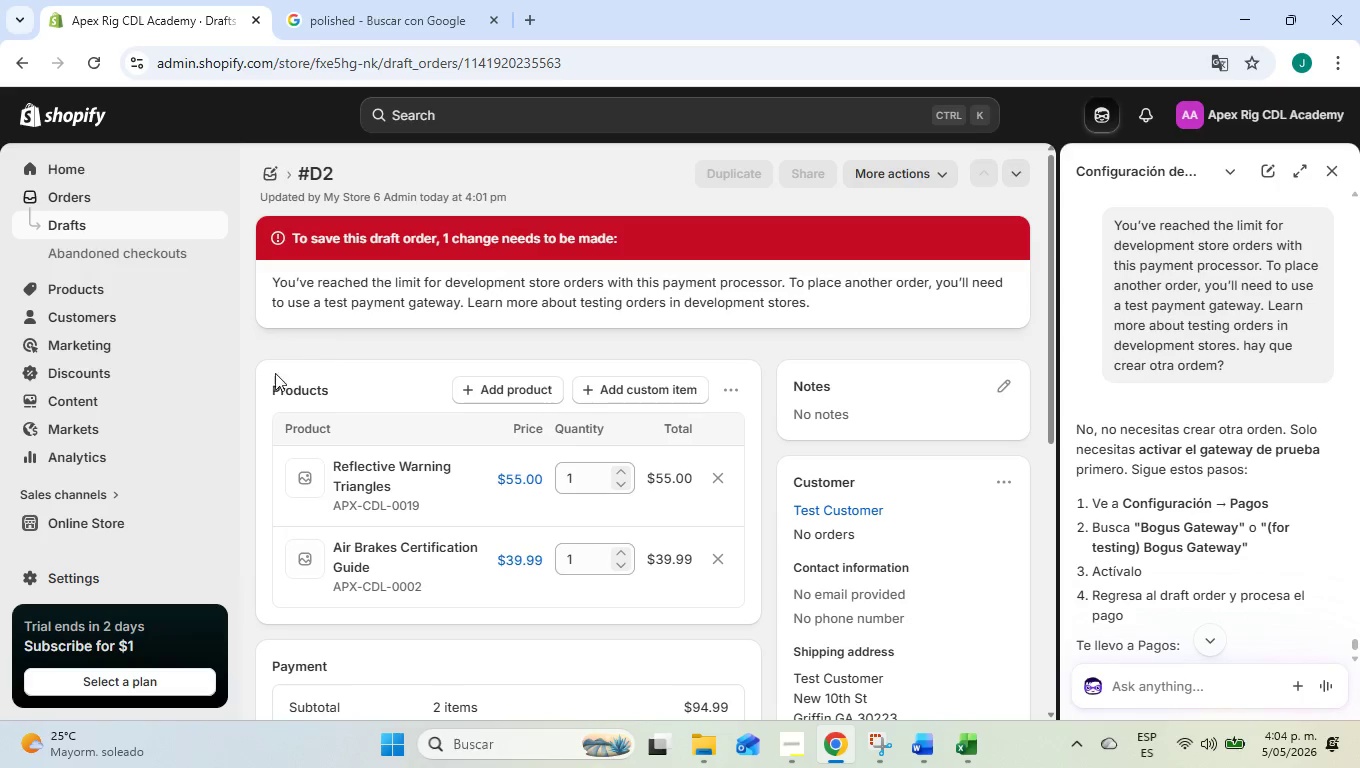 
left_click([113, 577])
 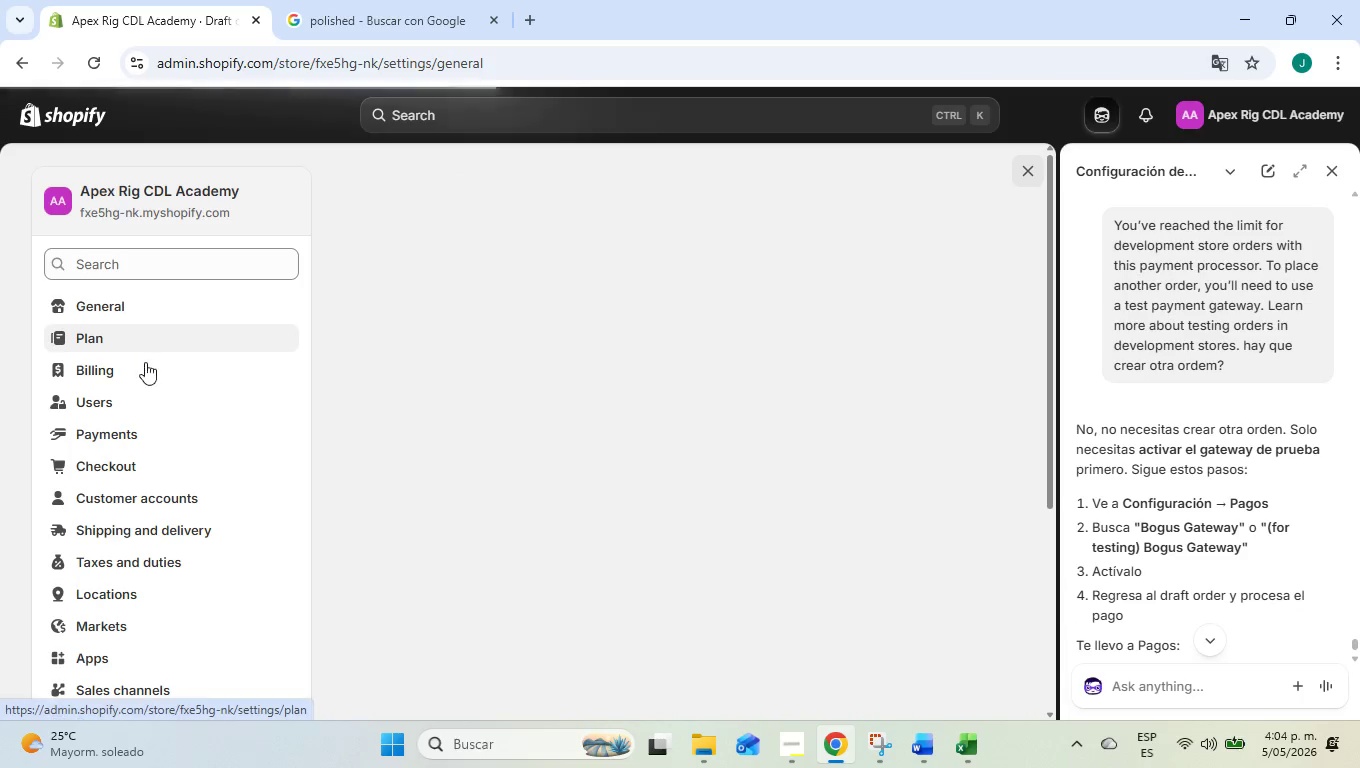 
left_click([145, 372])
 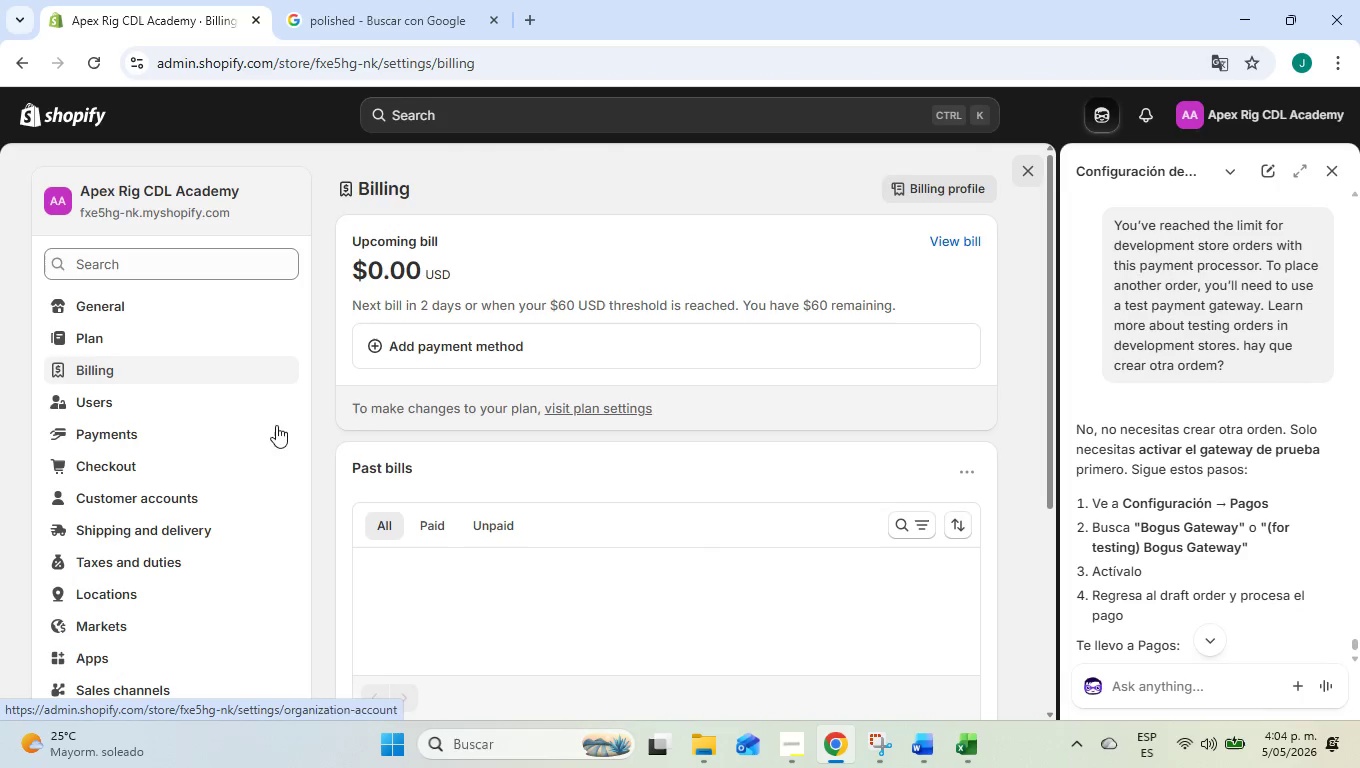 
wait(5.61)
 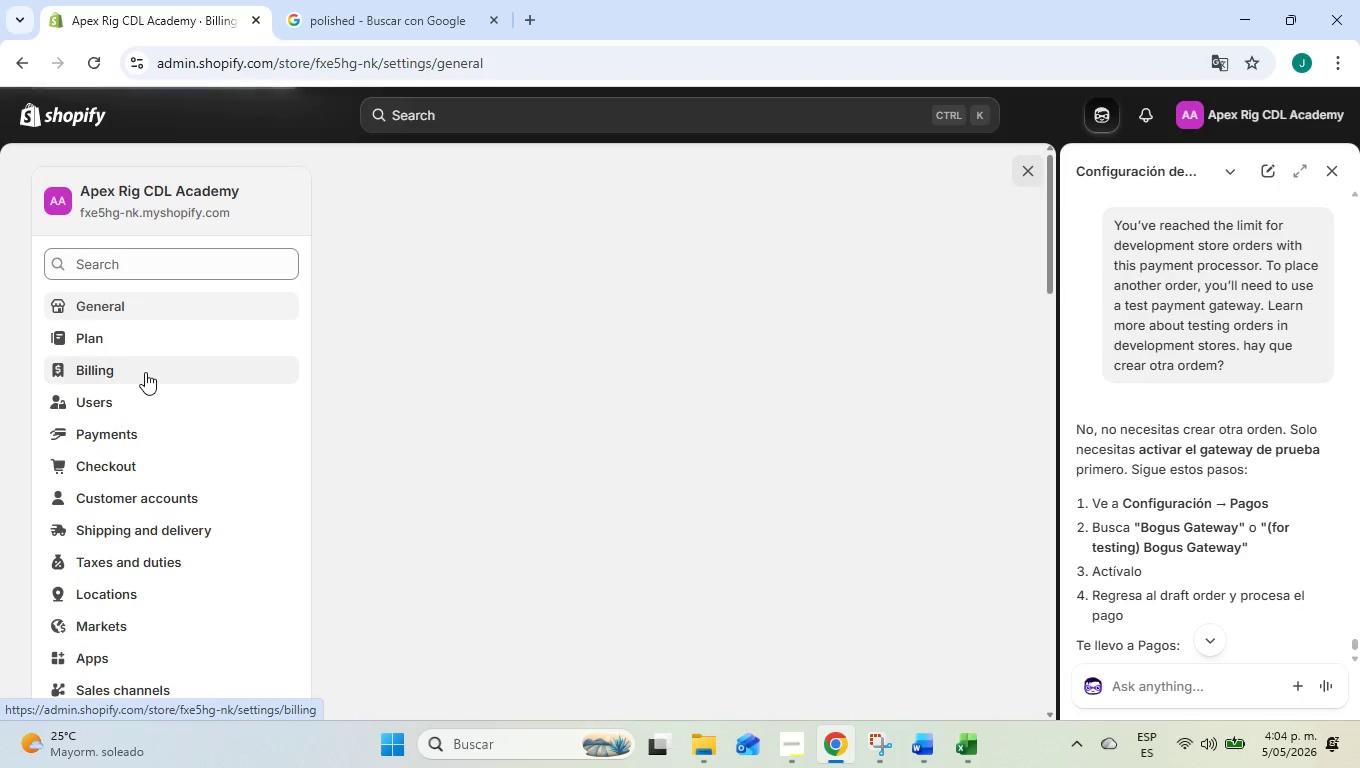 
left_click([202, 445])
 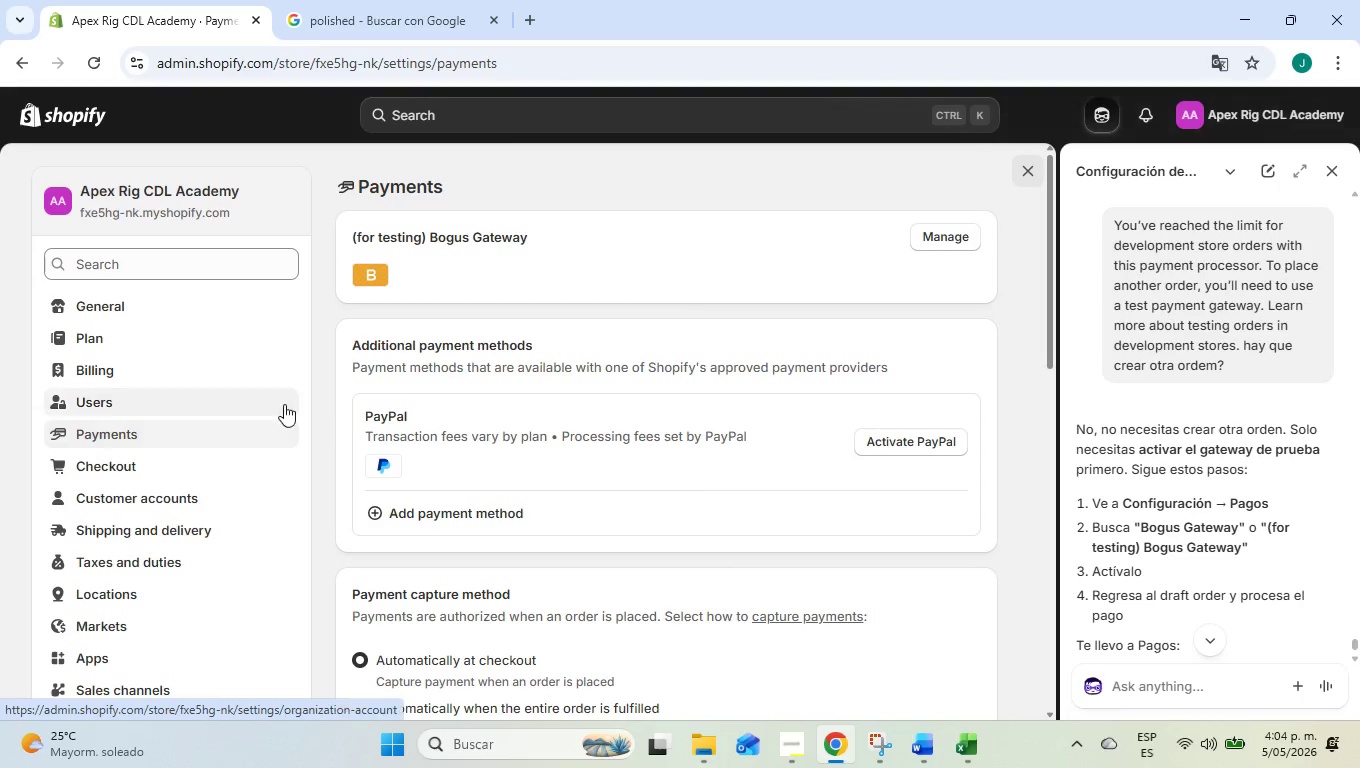 
left_click([942, 235])
 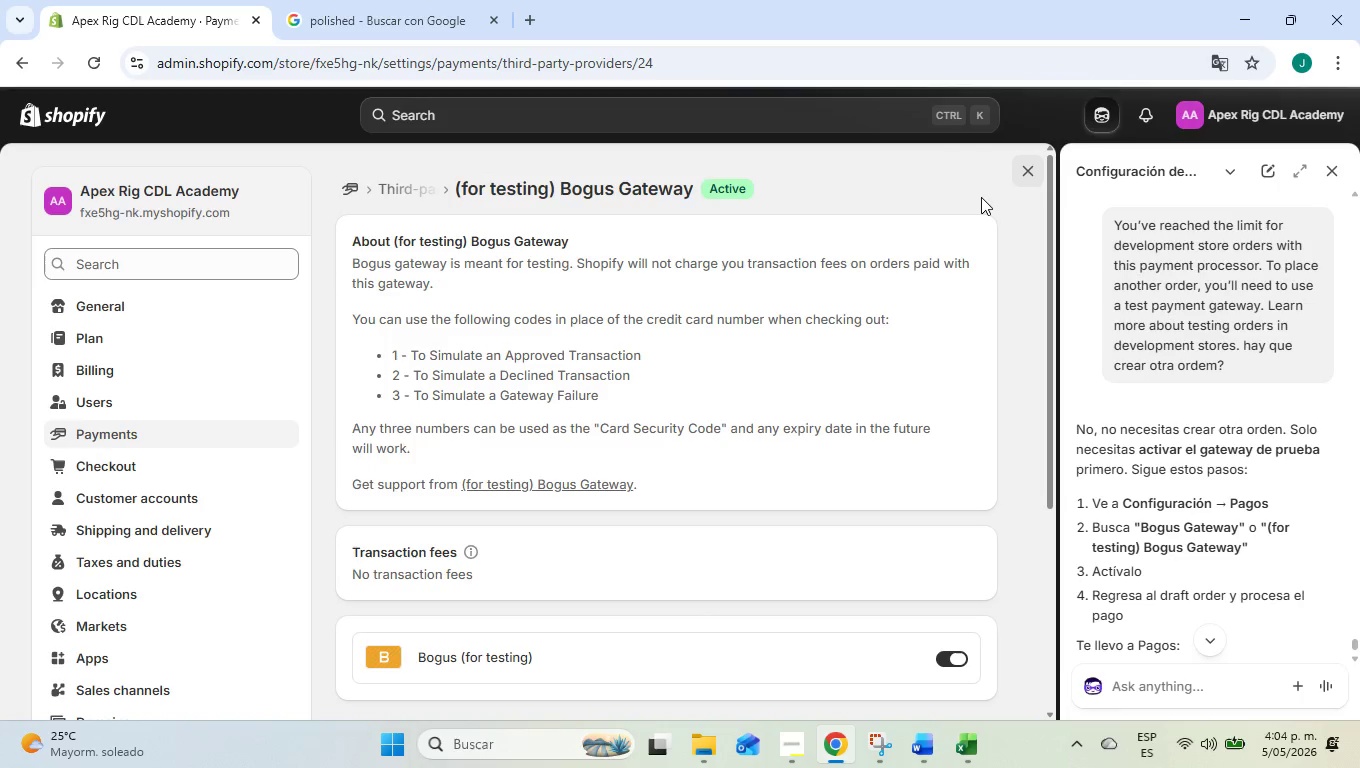 
scroll: coordinate [899, 339], scroll_direction: down, amount: 3.0
 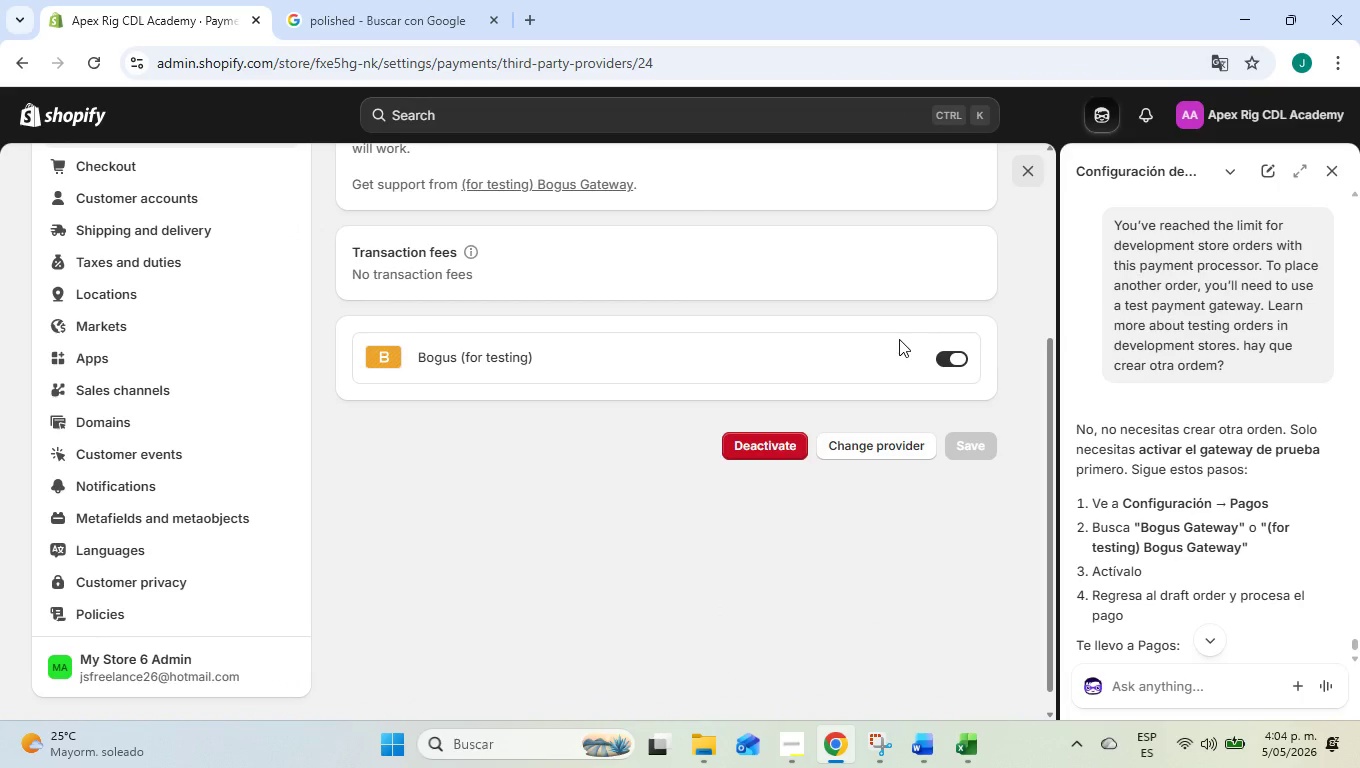 
scroll: coordinate [899, 339], scroll_direction: up, amount: 2.0
 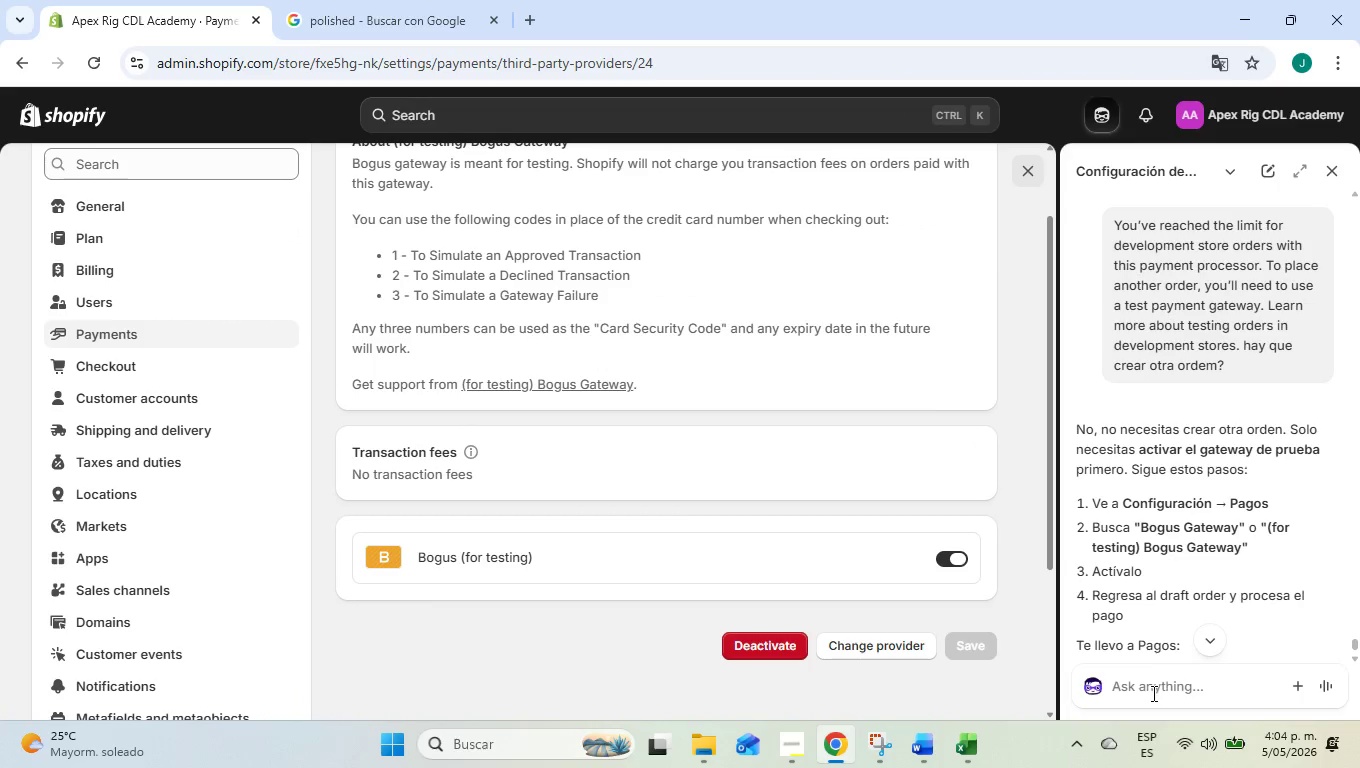 
scroll: coordinate [1160, 594], scroll_direction: down, amount: 1.0
 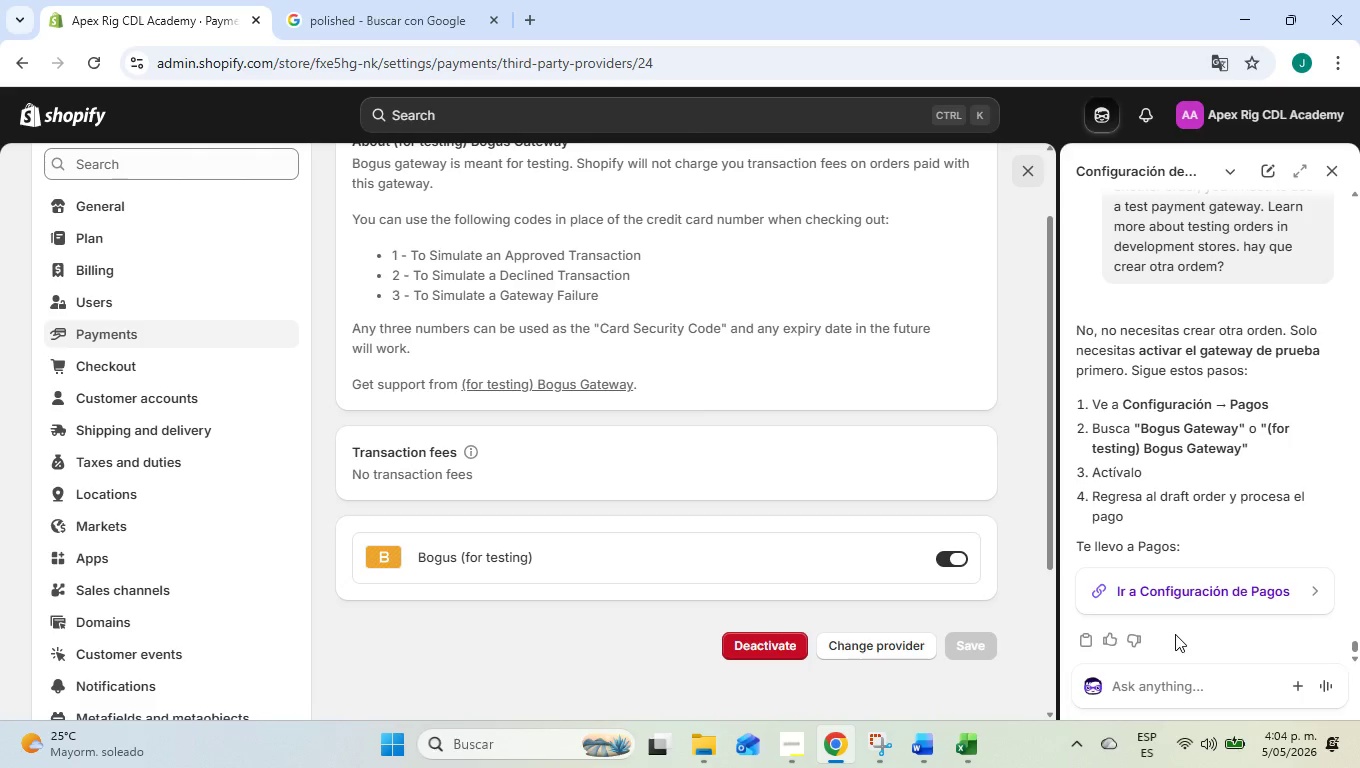 
left_click([1173, 682])
 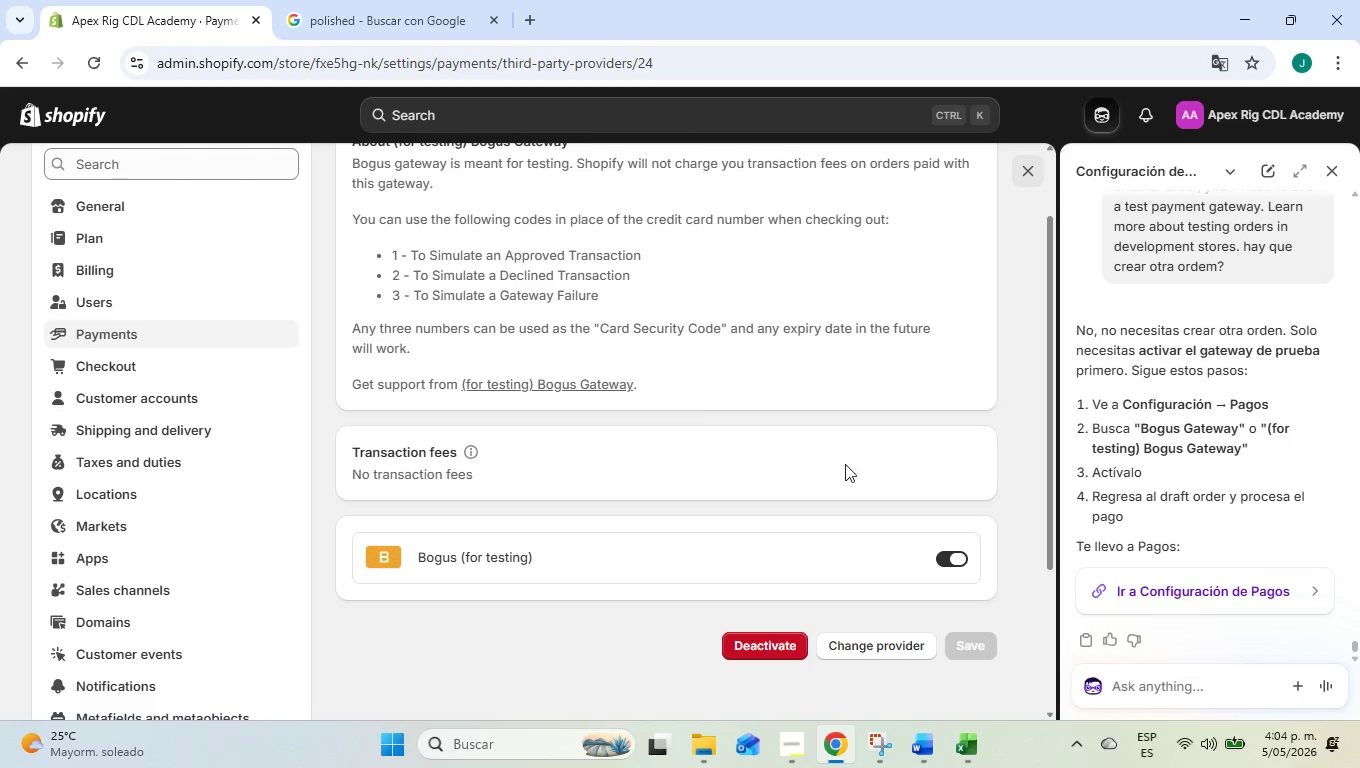 
scroll: coordinate [736, 424], scroll_direction: up, amount: 1.0
 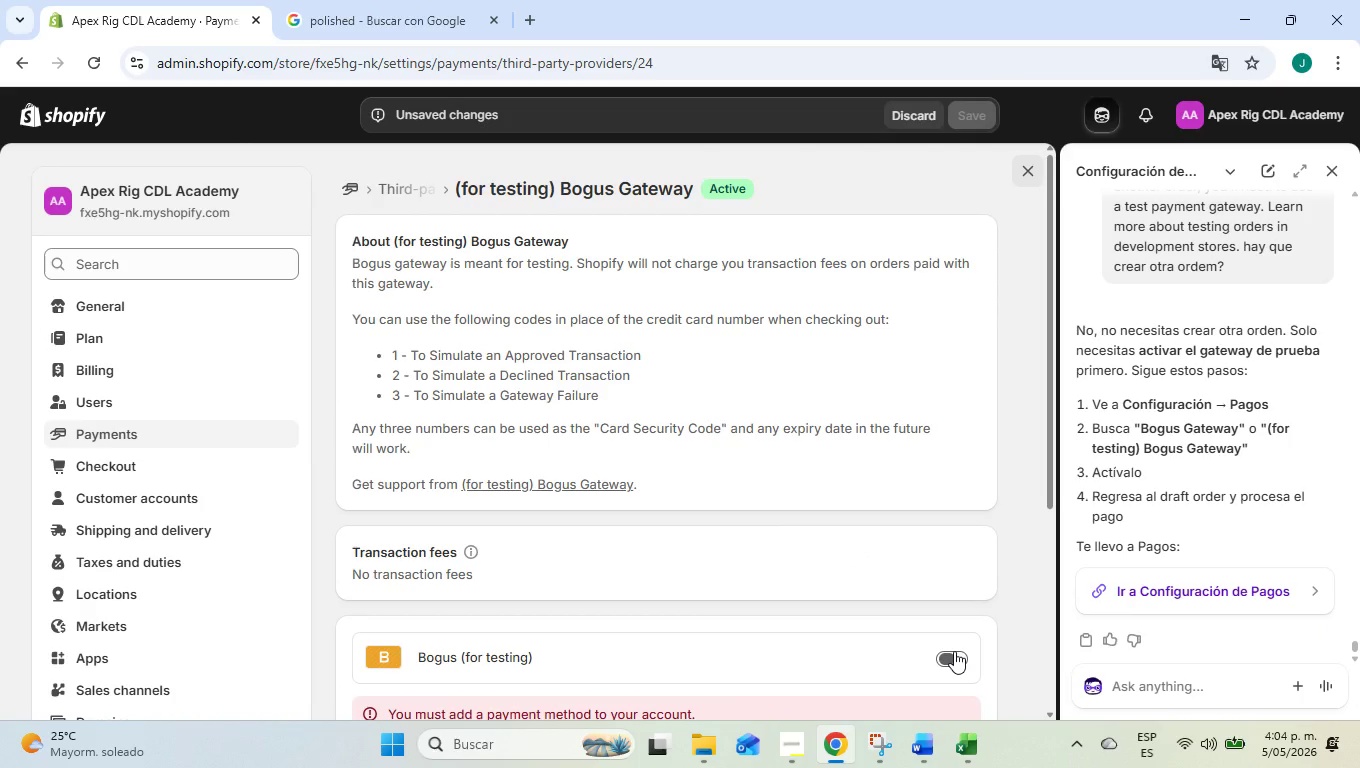 
scroll: coordinate [902, 599], scroll_direction: down, amount: 1.0
 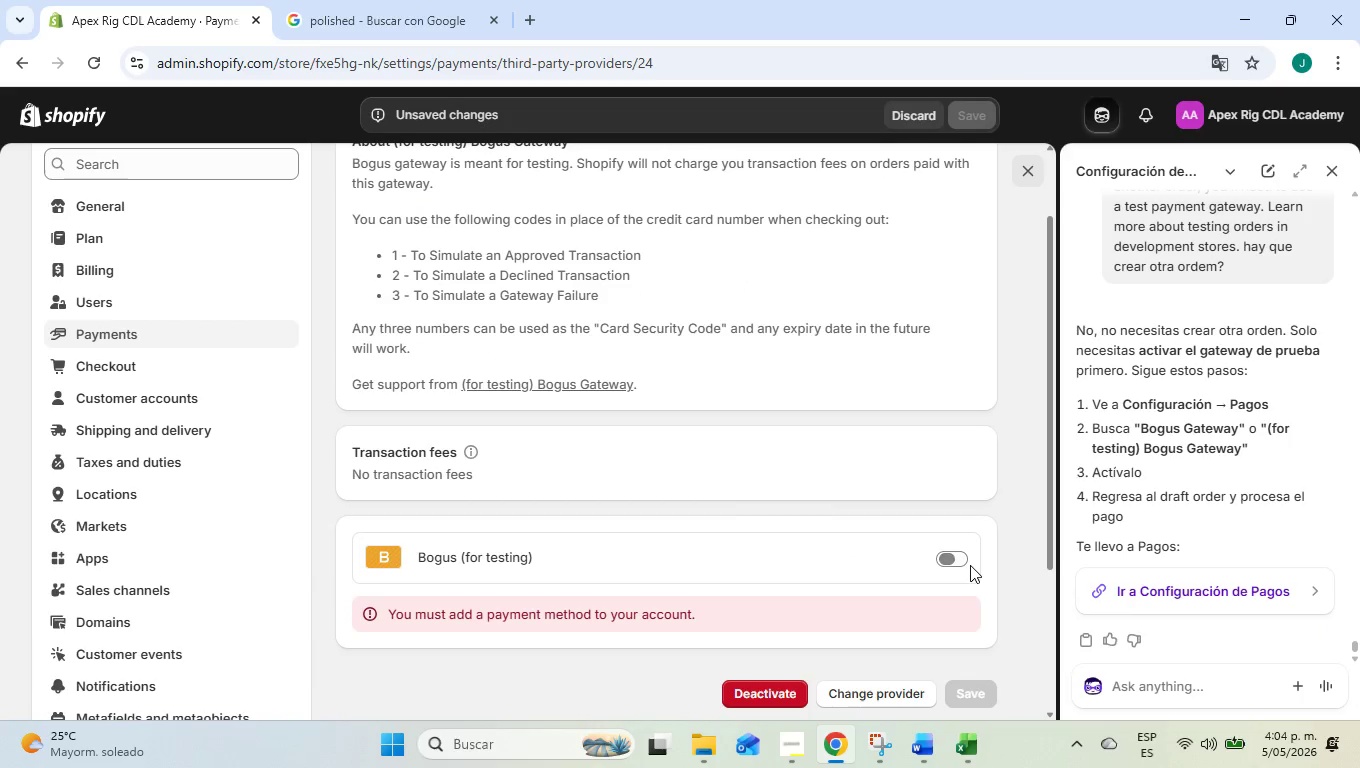 
left_click([962, 561])
 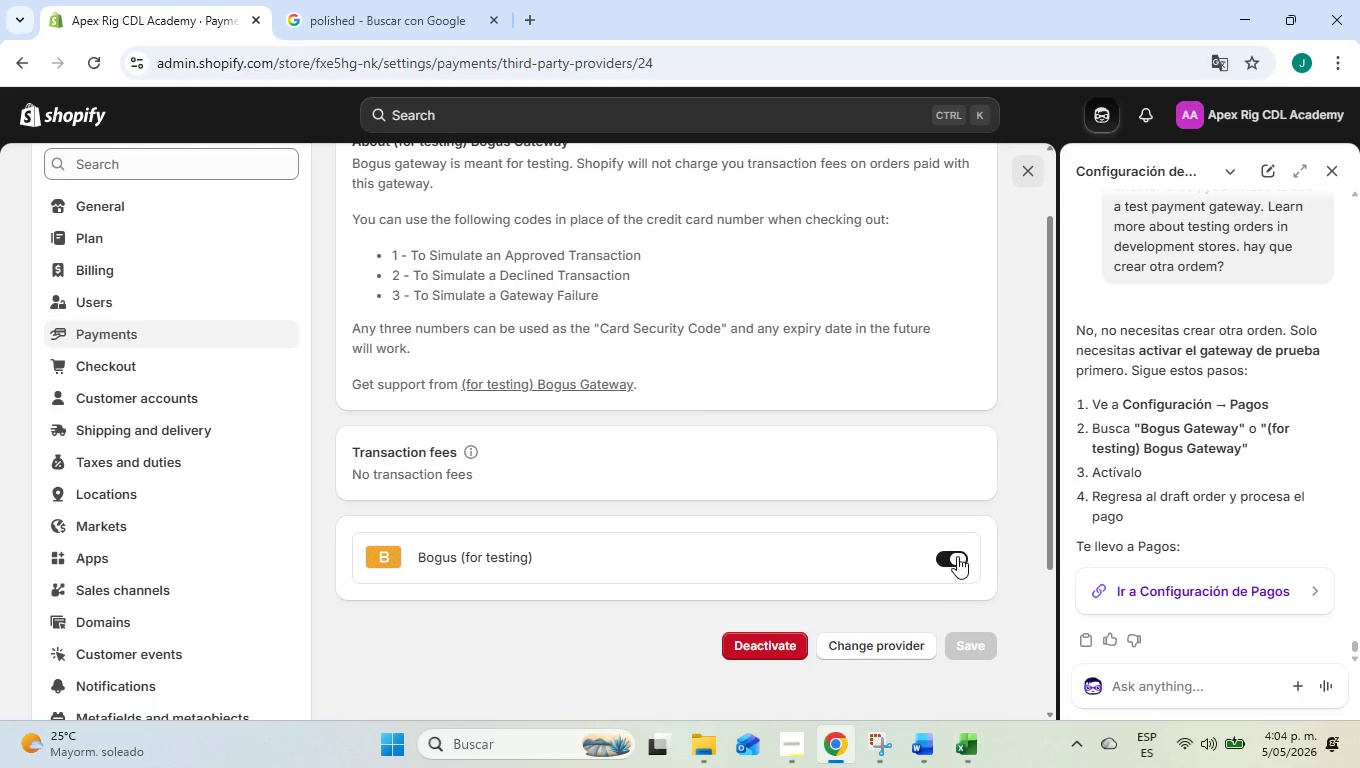 
scroll: coordinate [954, 557], scroll_direction: none, amount: 0.0
 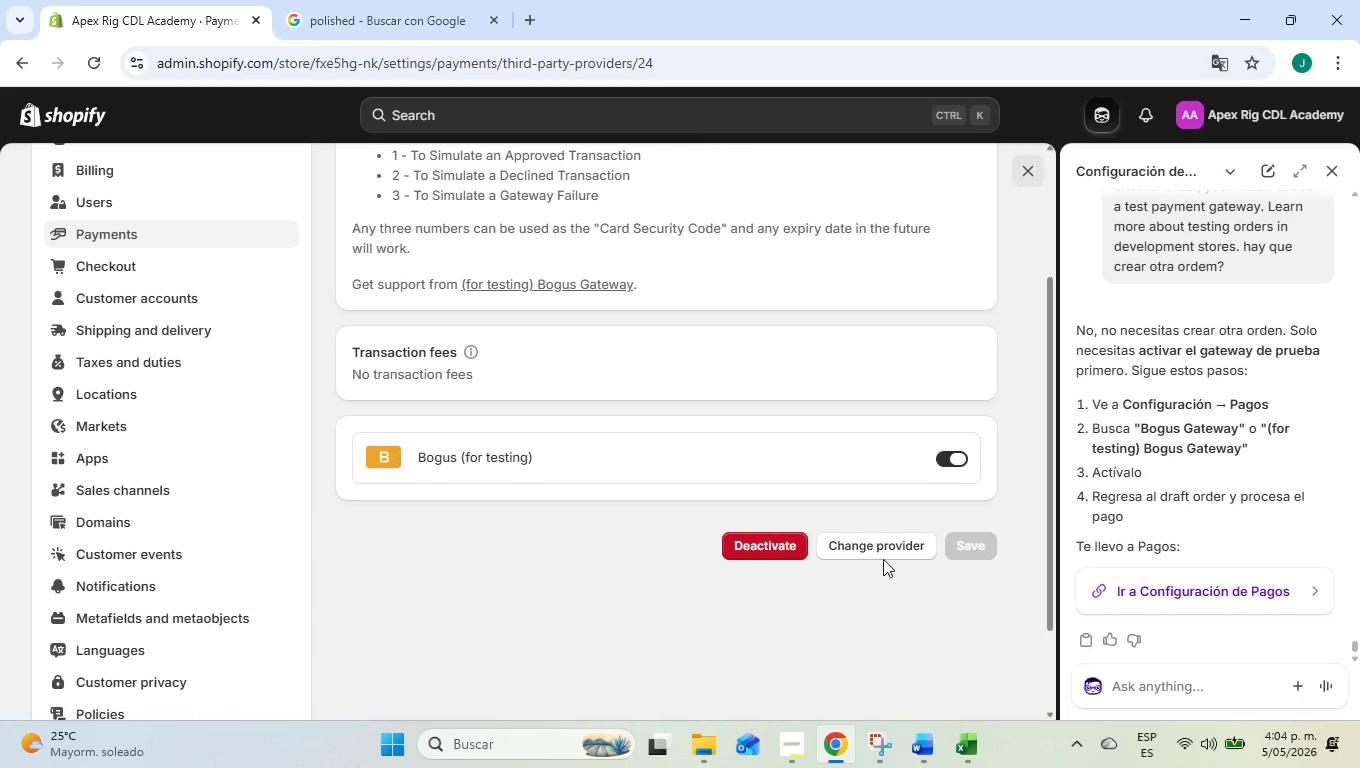 
left_click([883, 553])
 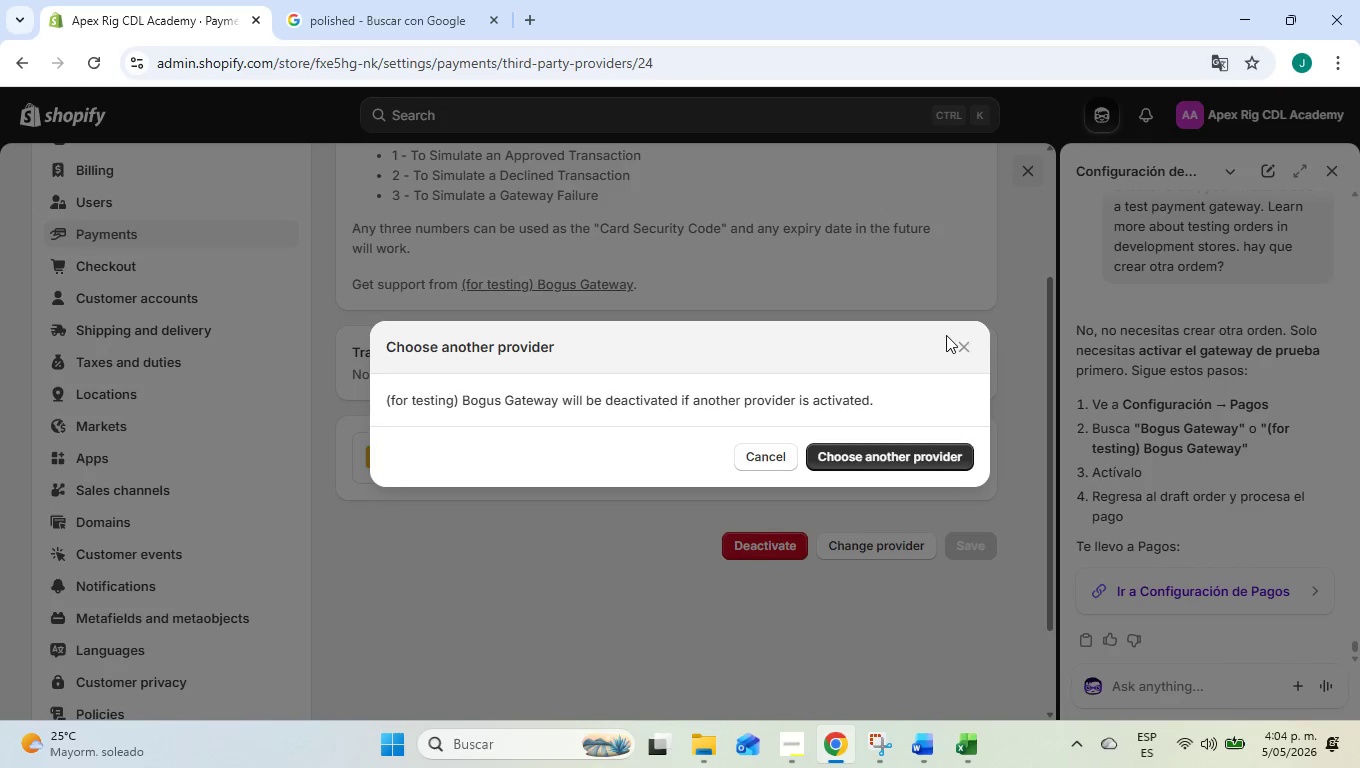 
left_click([964, 350])
 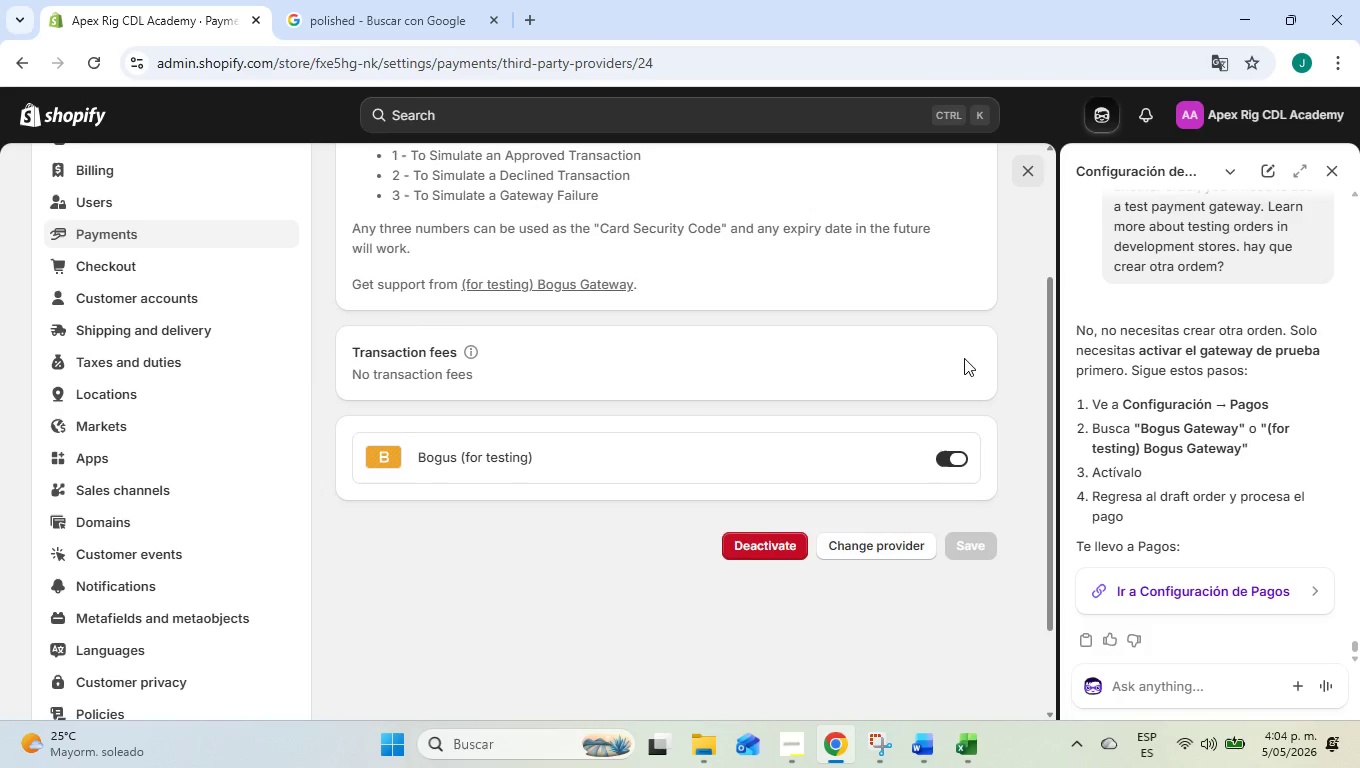 
scroll: coordinate [964, 359], scroll_direction: up, amount: 3.0
 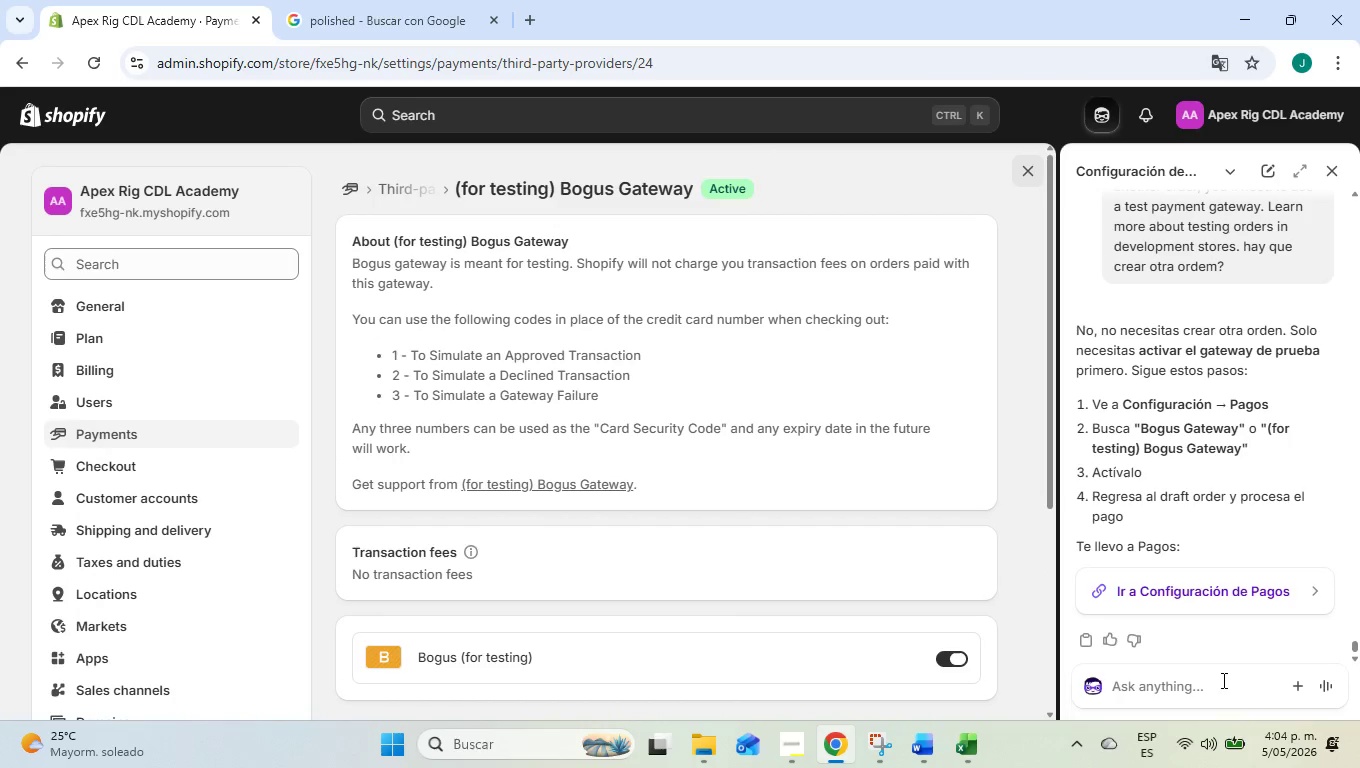 
left_click([1210, 688])
 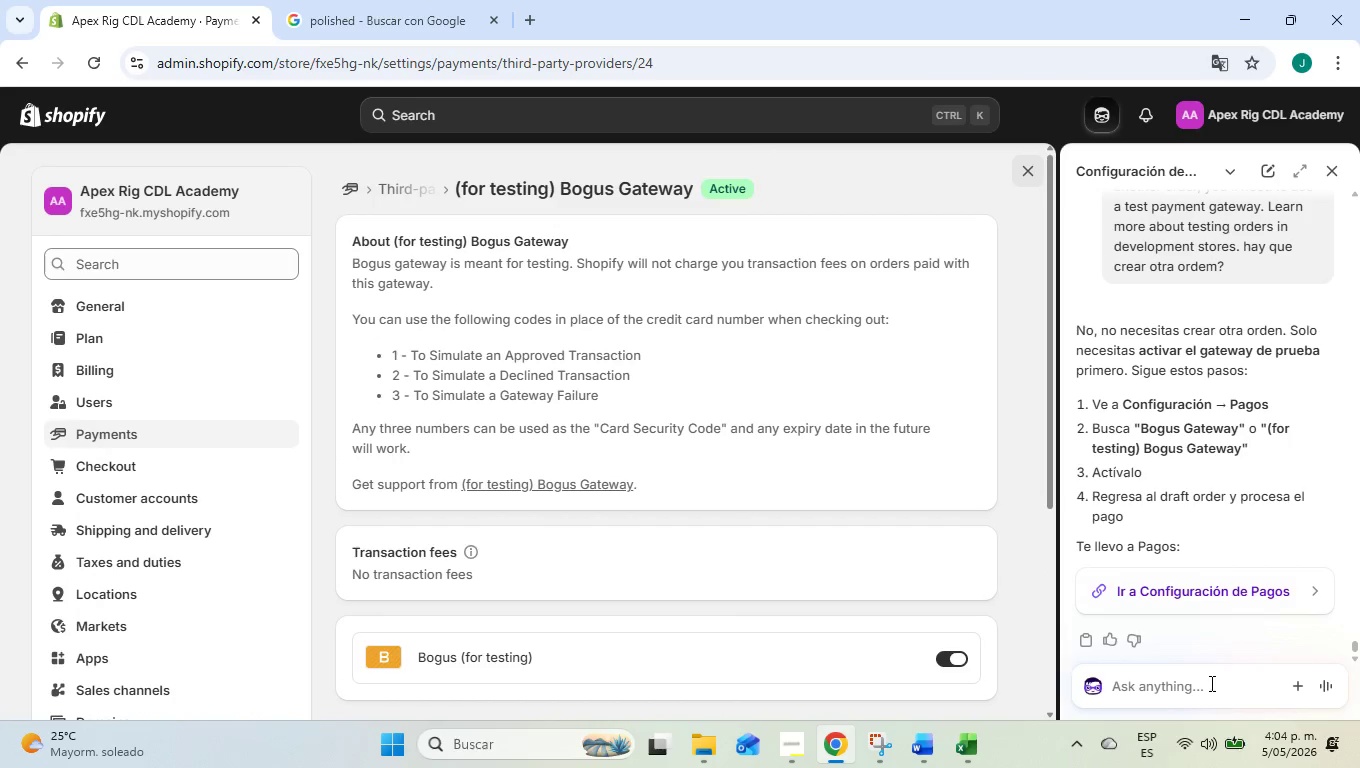 
type(ya estaba activado debo crear otra orden o que{)
 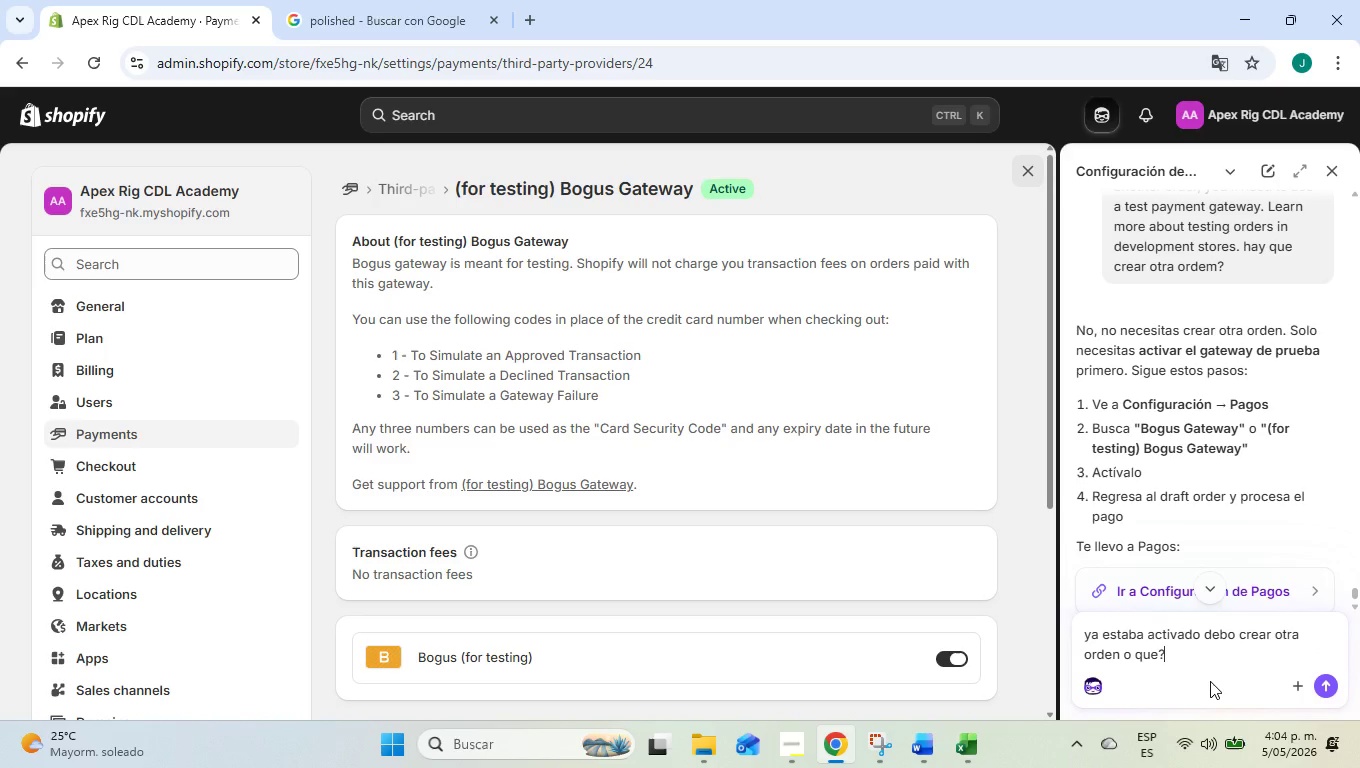 
 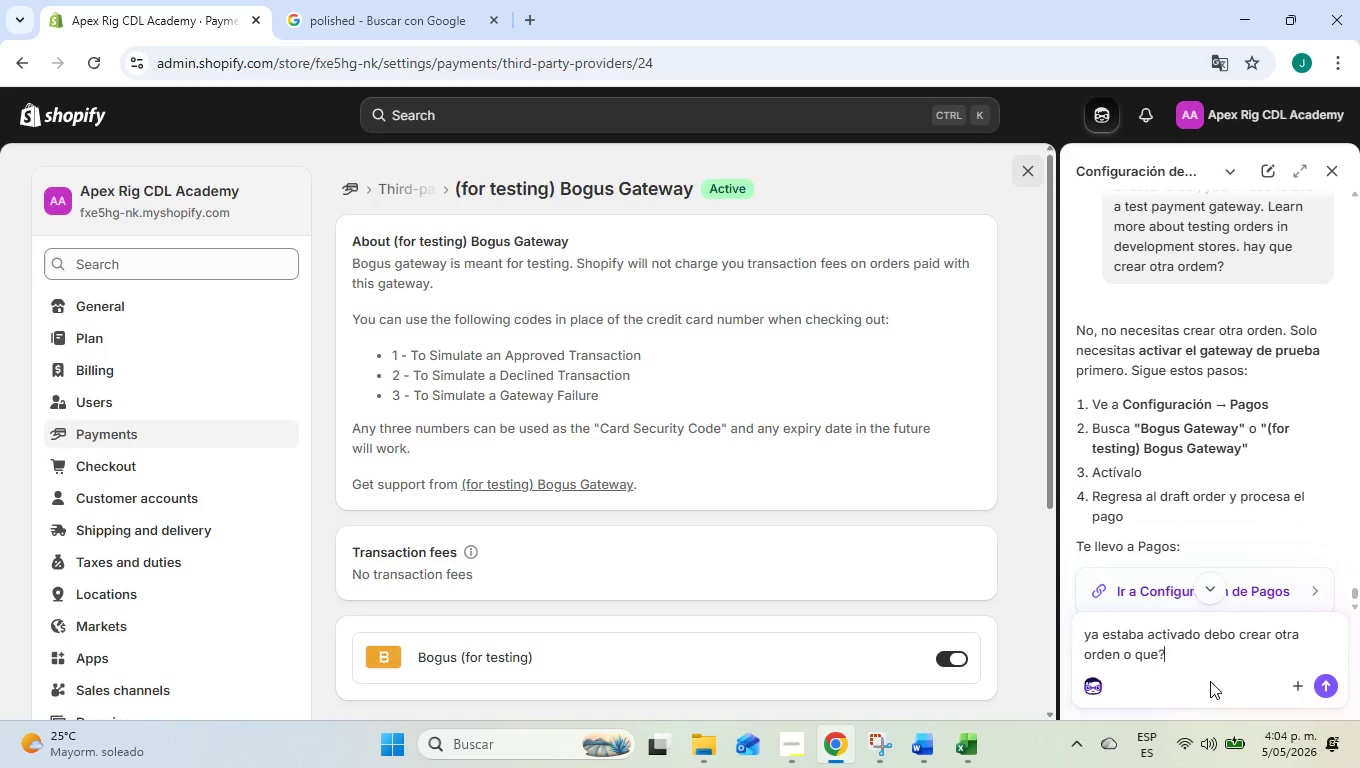 
key(Enter)
 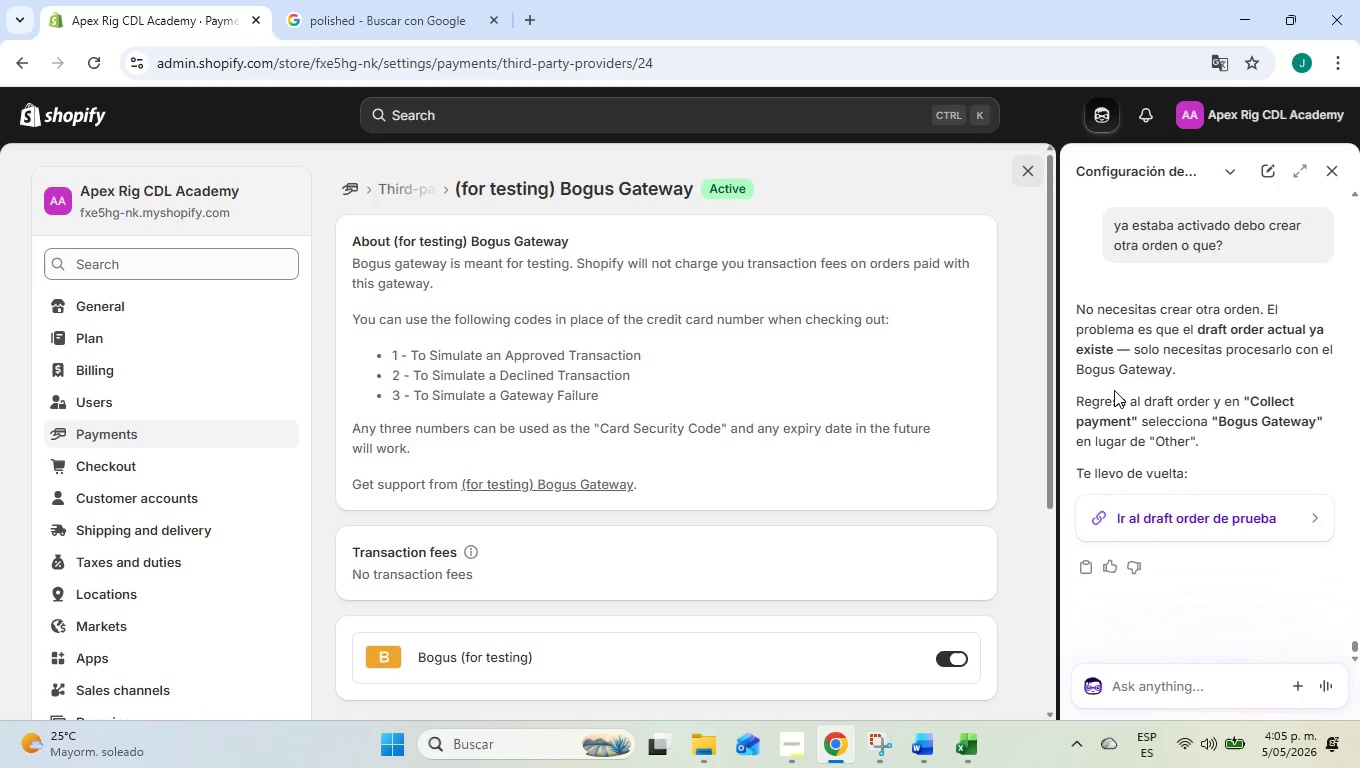 
wait(15.26)
 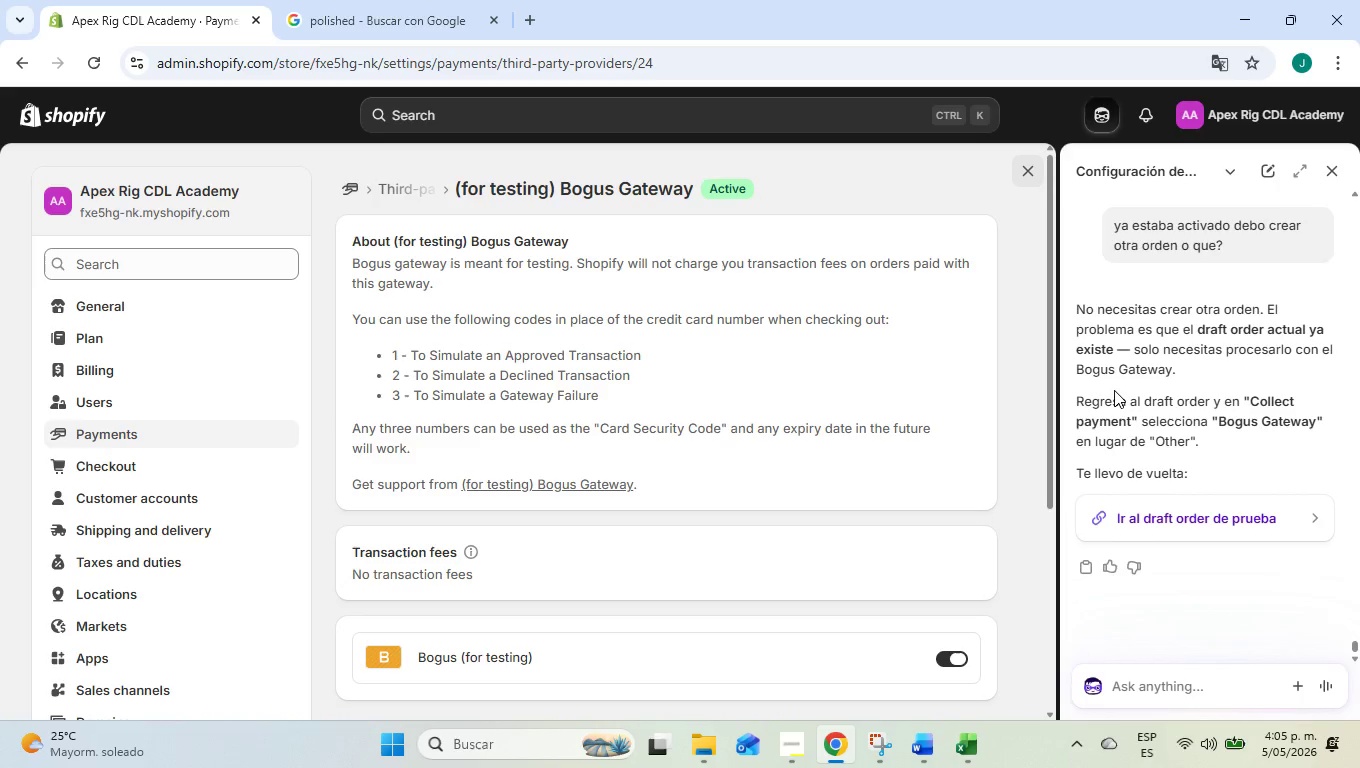 
left_click([1214, 525])
 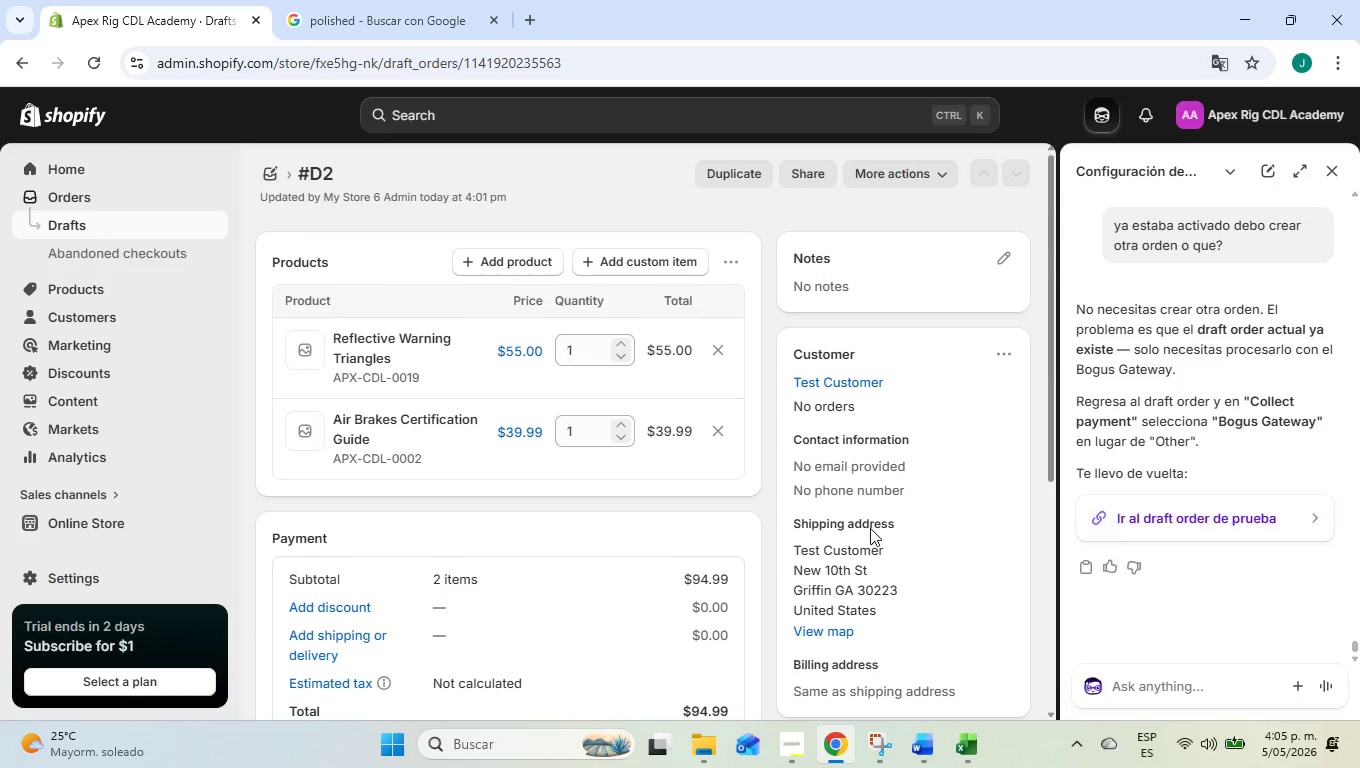 
scroll: coordinate [693, 494], scroll_direction: down, amount: 2.0
 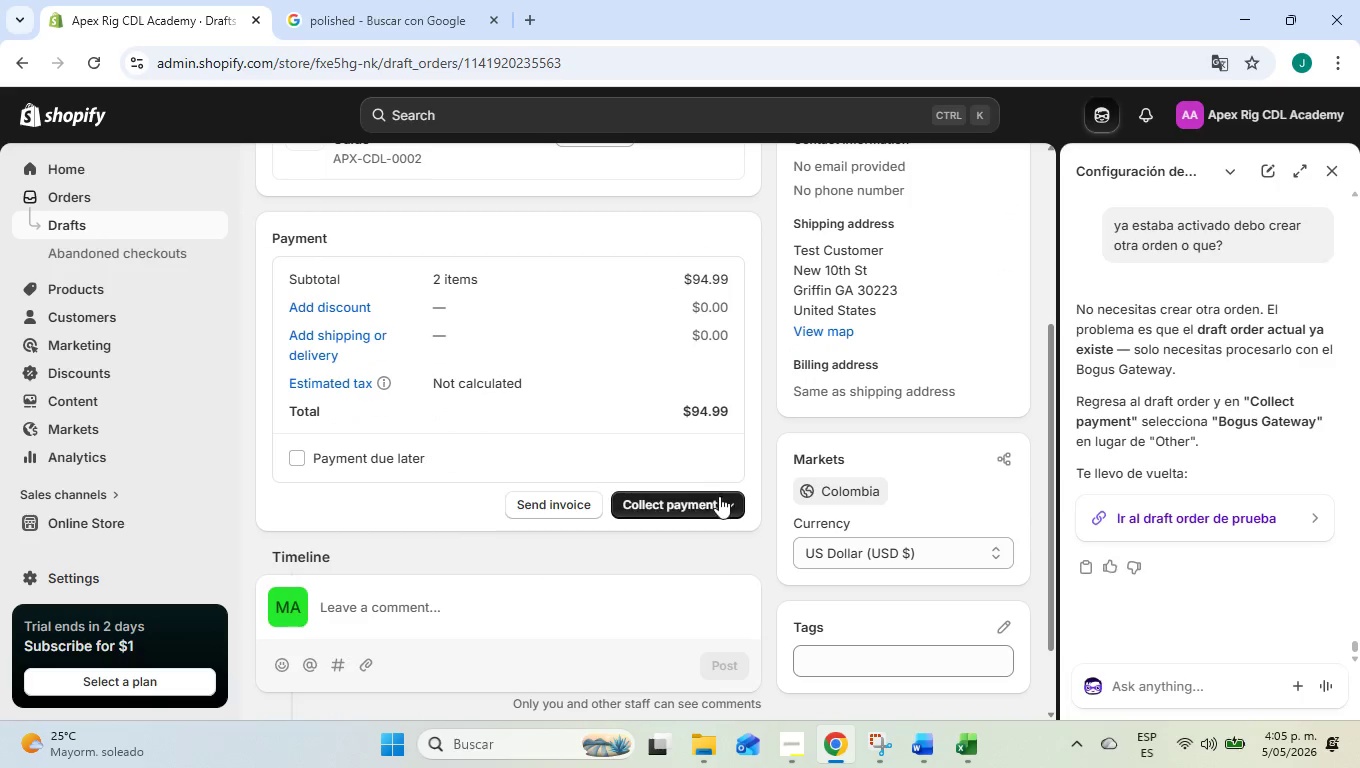 
left_click([727, 501])
 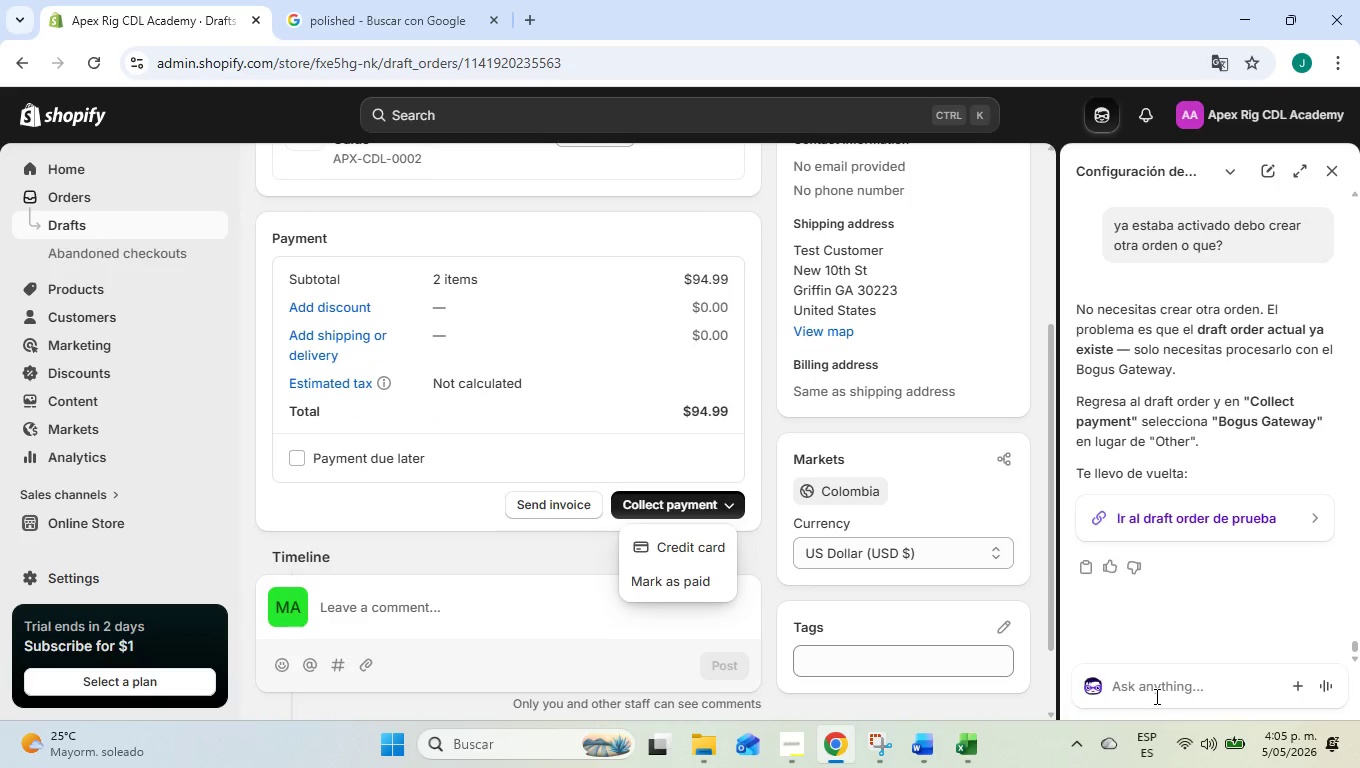 
wait(6.33)
 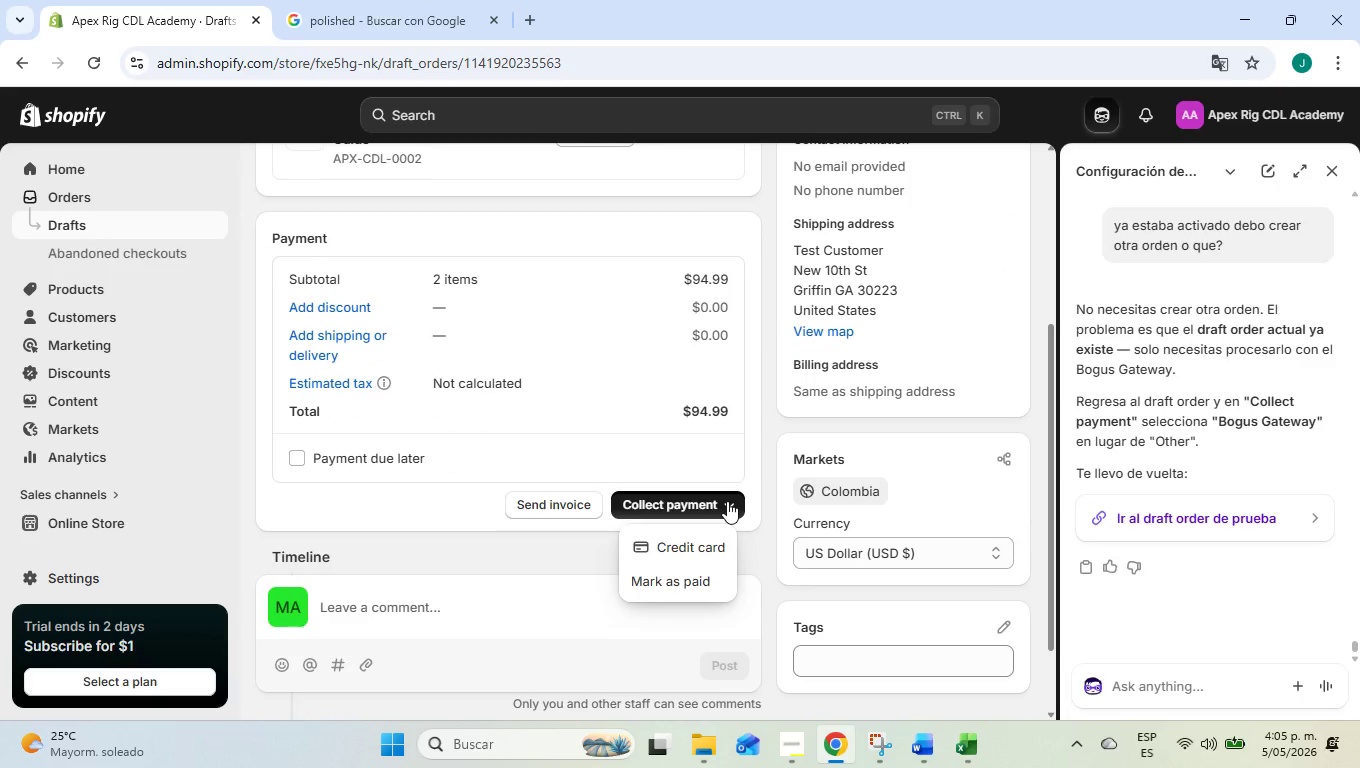 
left_click([1155, 696])
 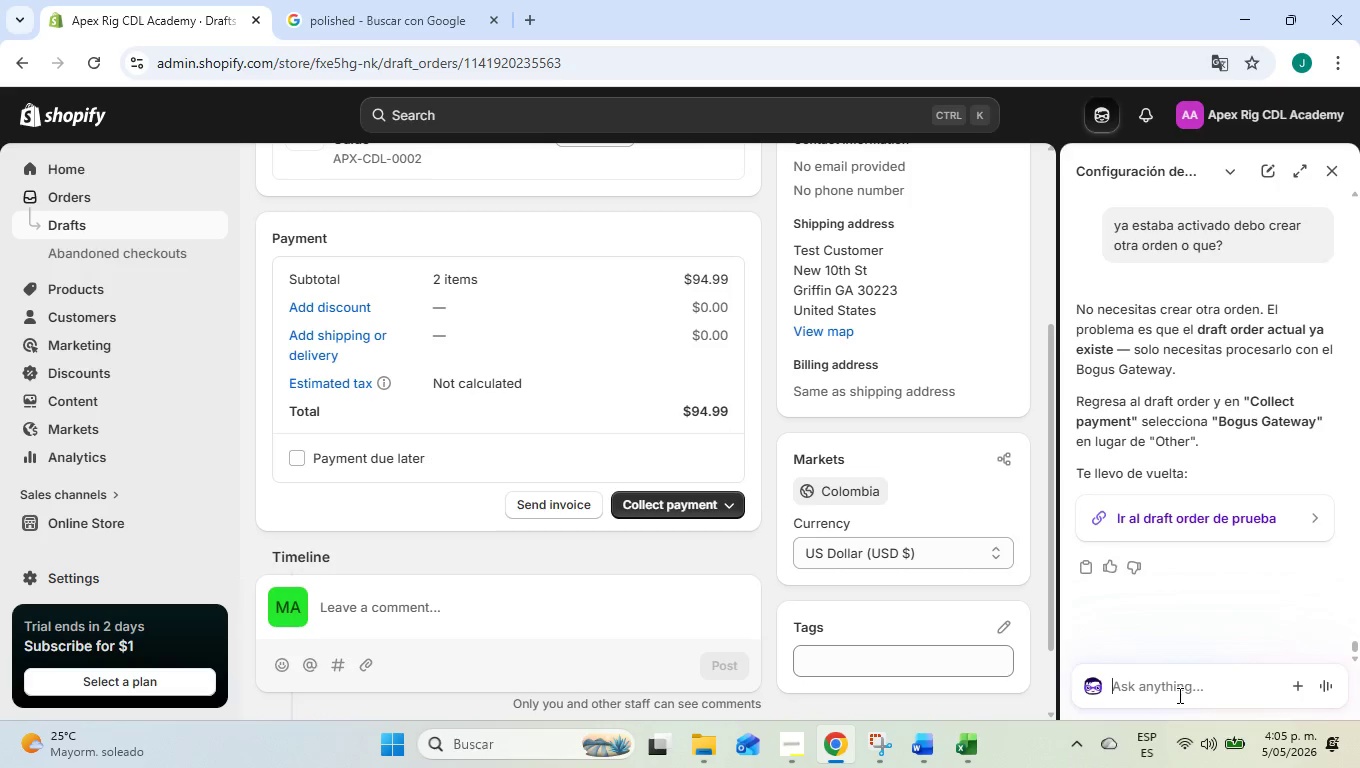 
wait(9.67)
 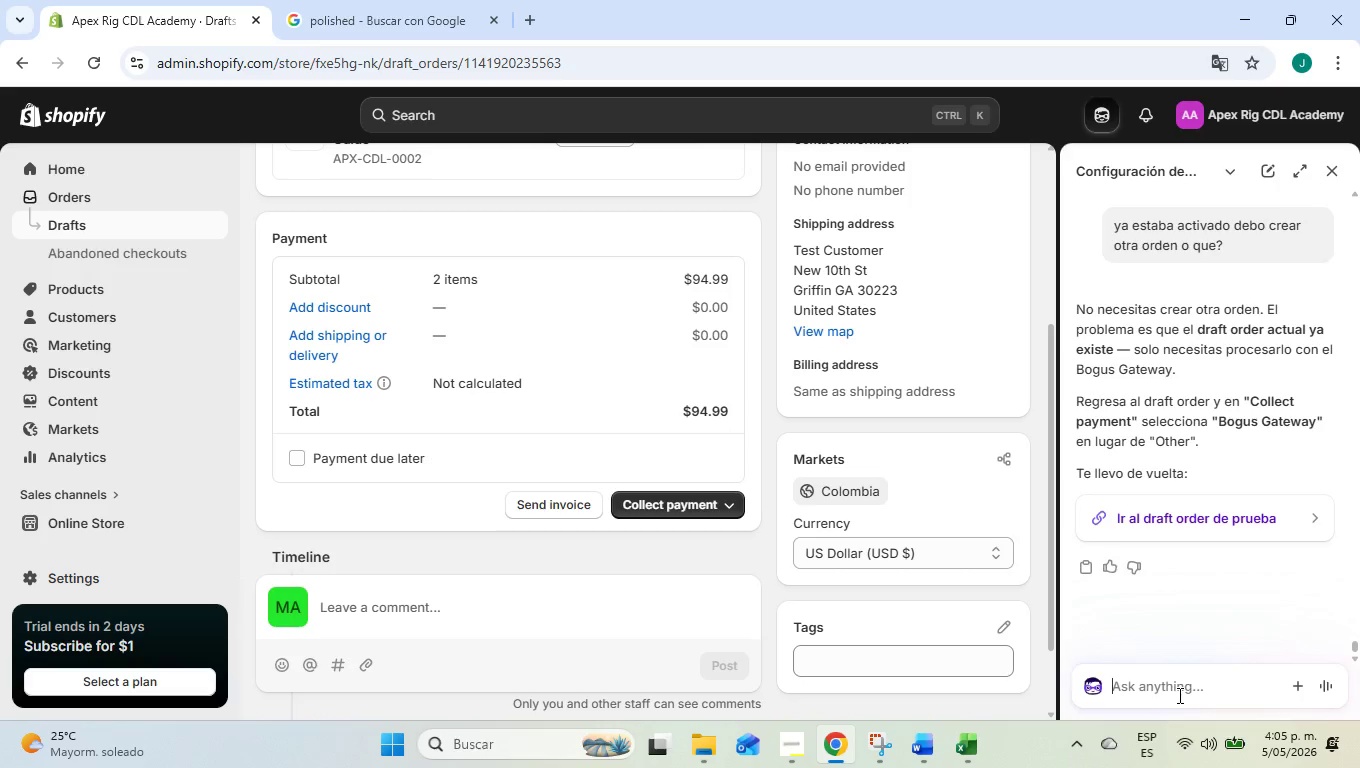 
left_click([722, 491])
 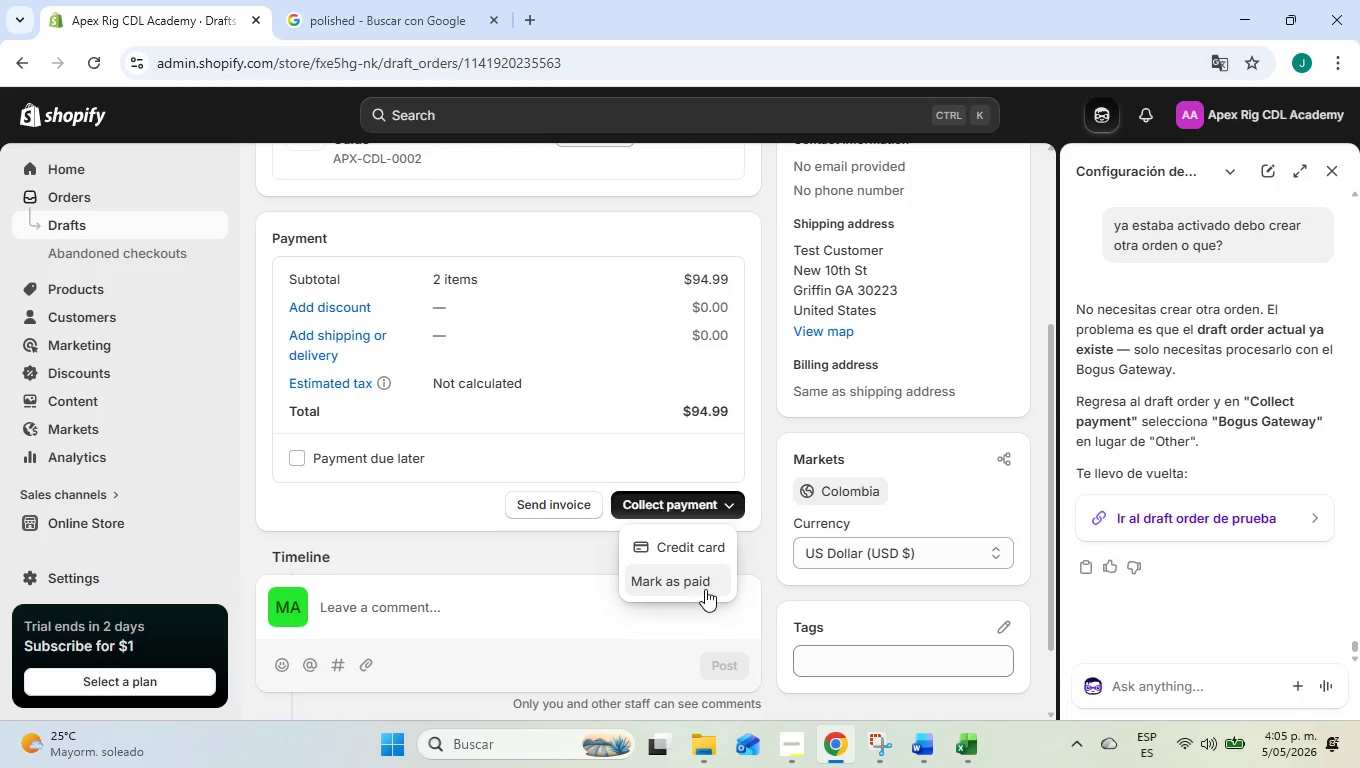 
left_click([704, 584])
 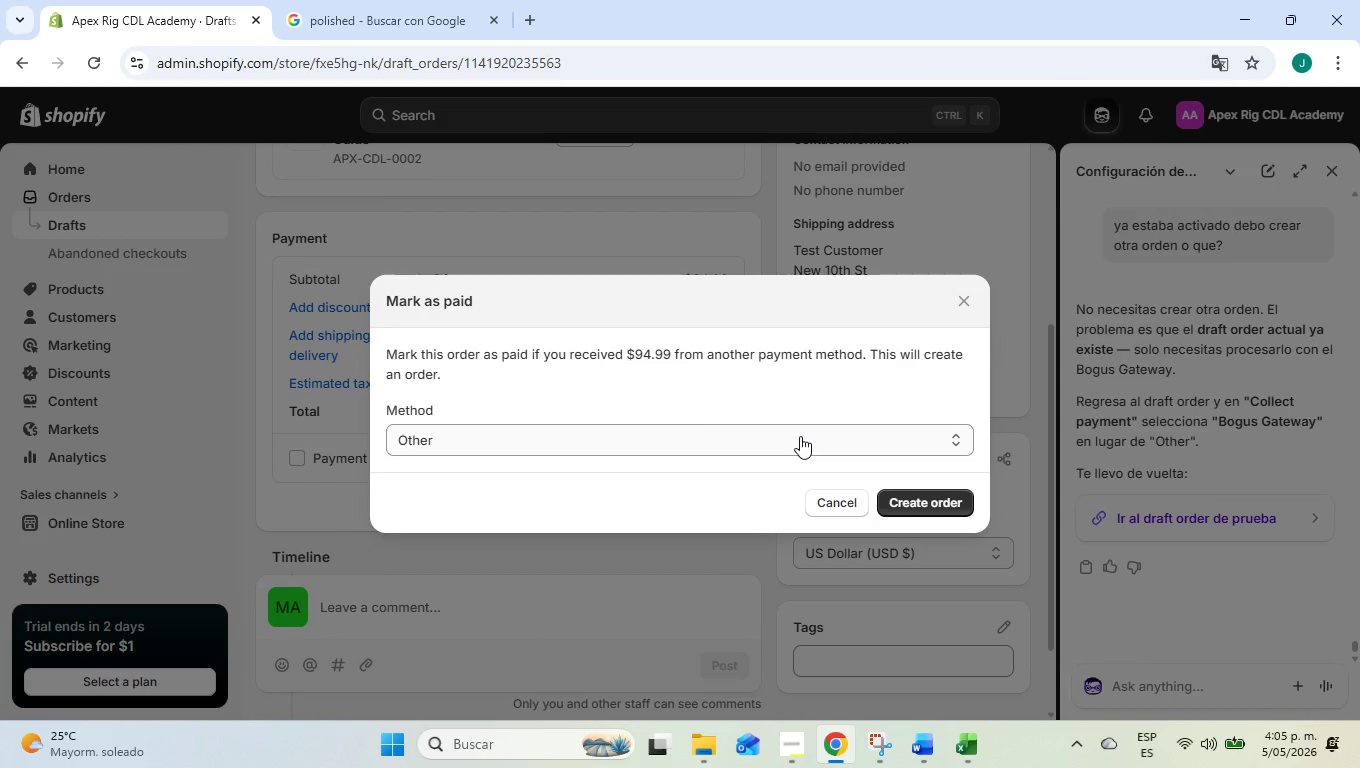 
left_click([800, 436])
 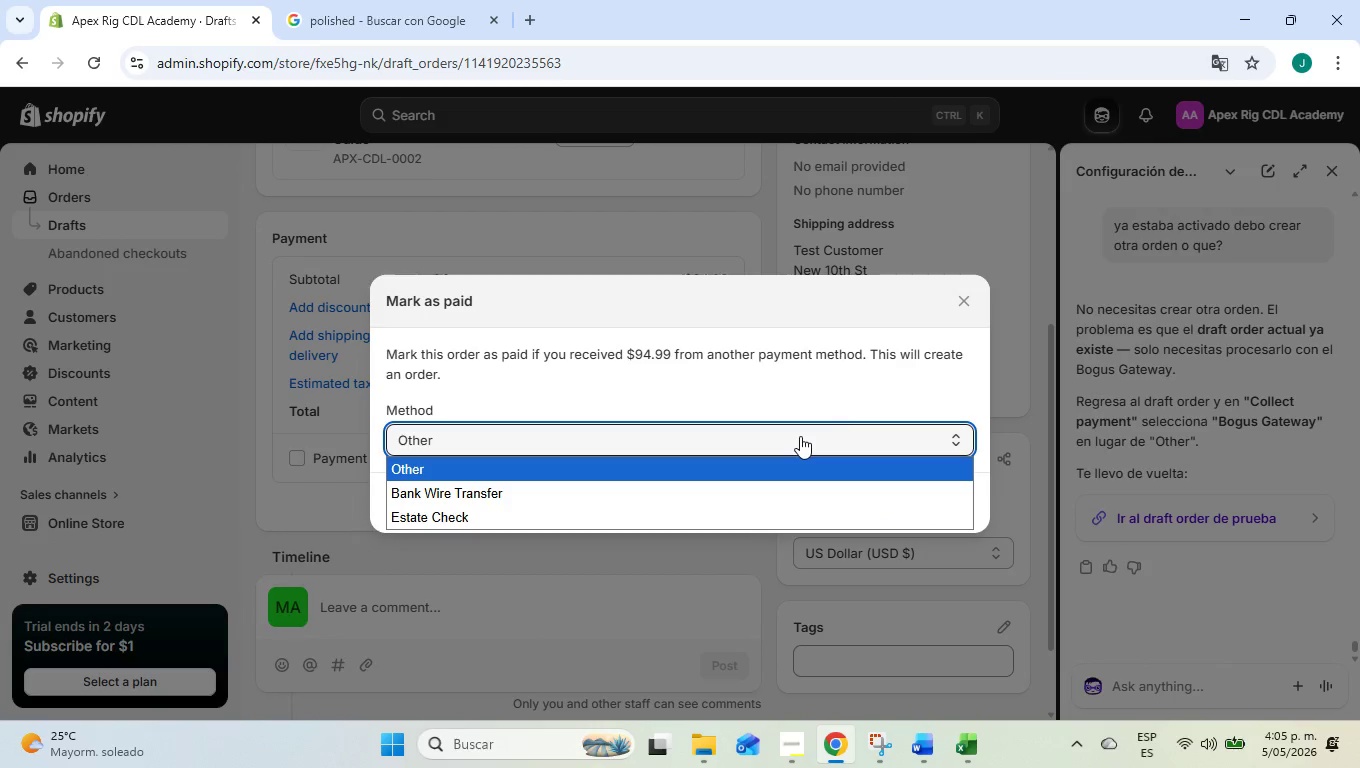 
left_click([961, 299])
 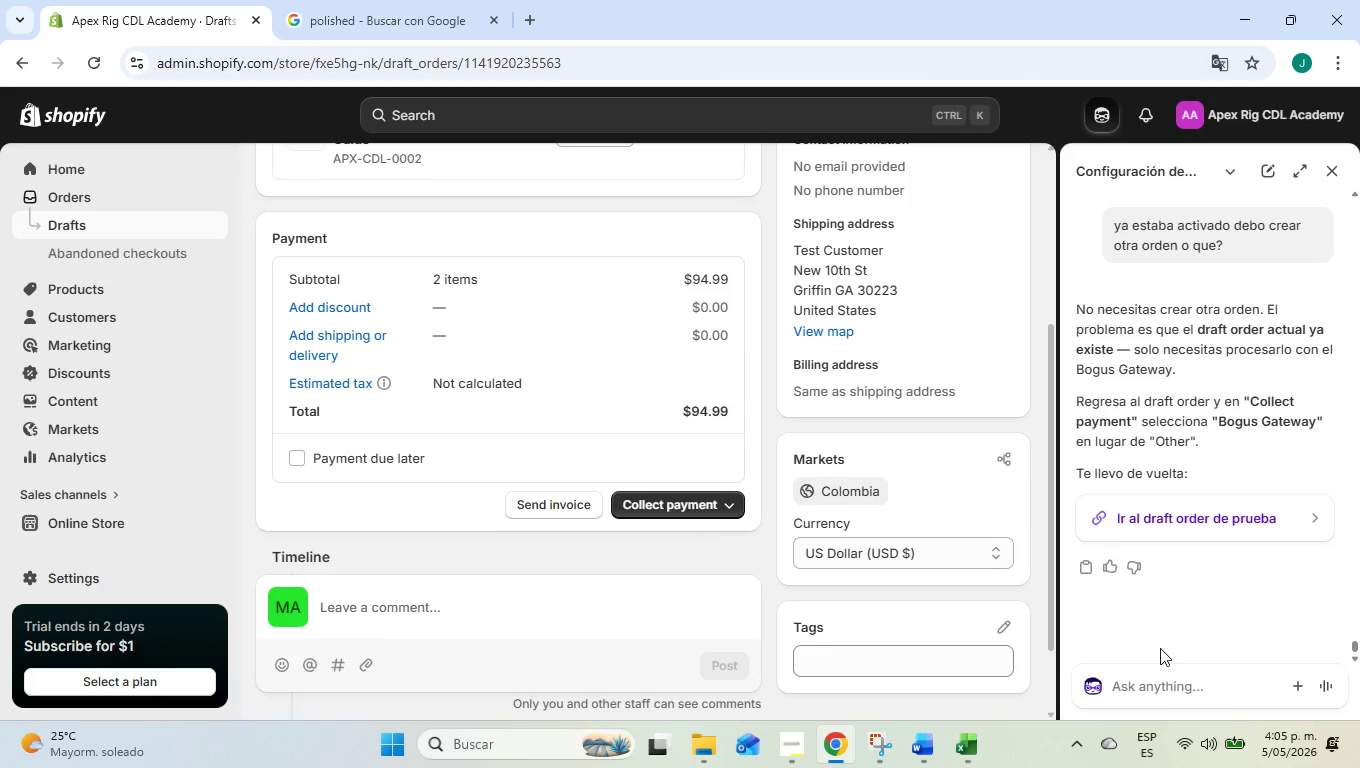 
left_click([1168, 692])
 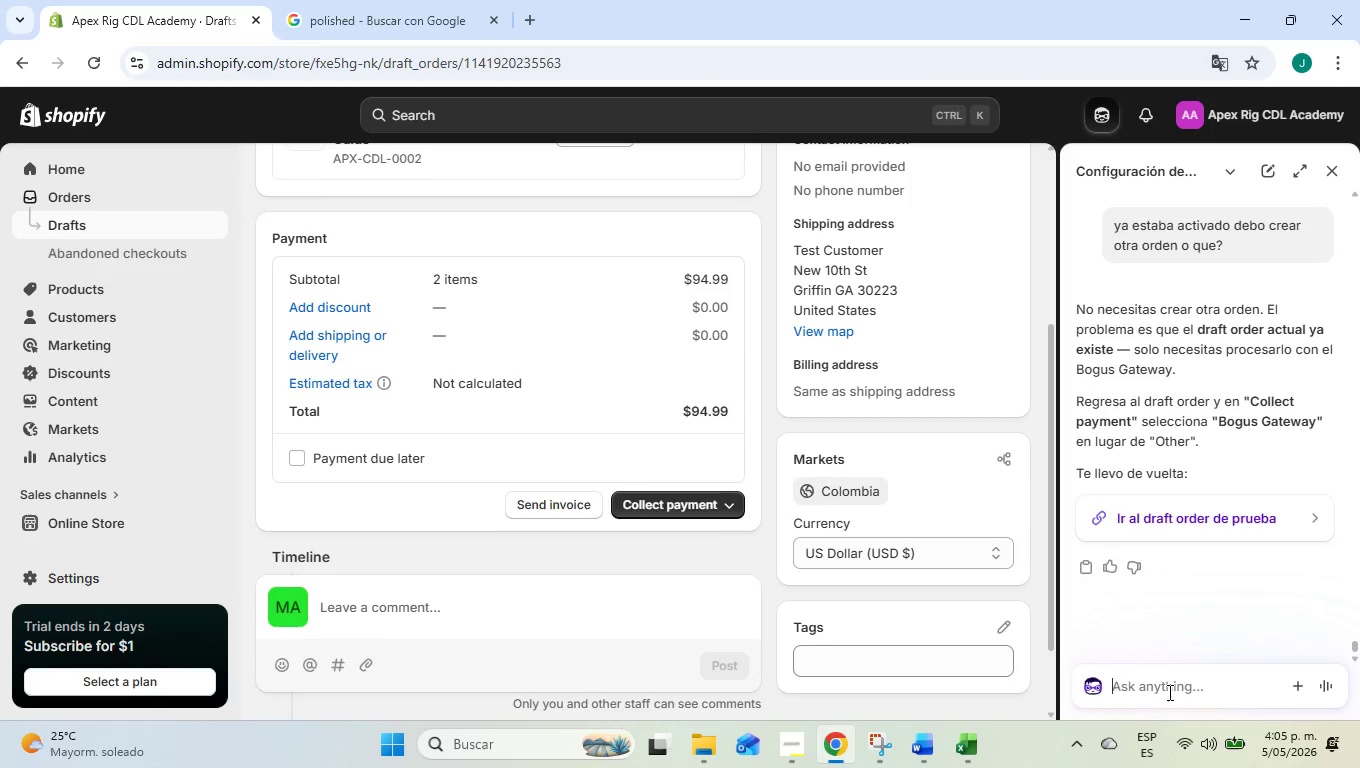 
type(no aparece)
 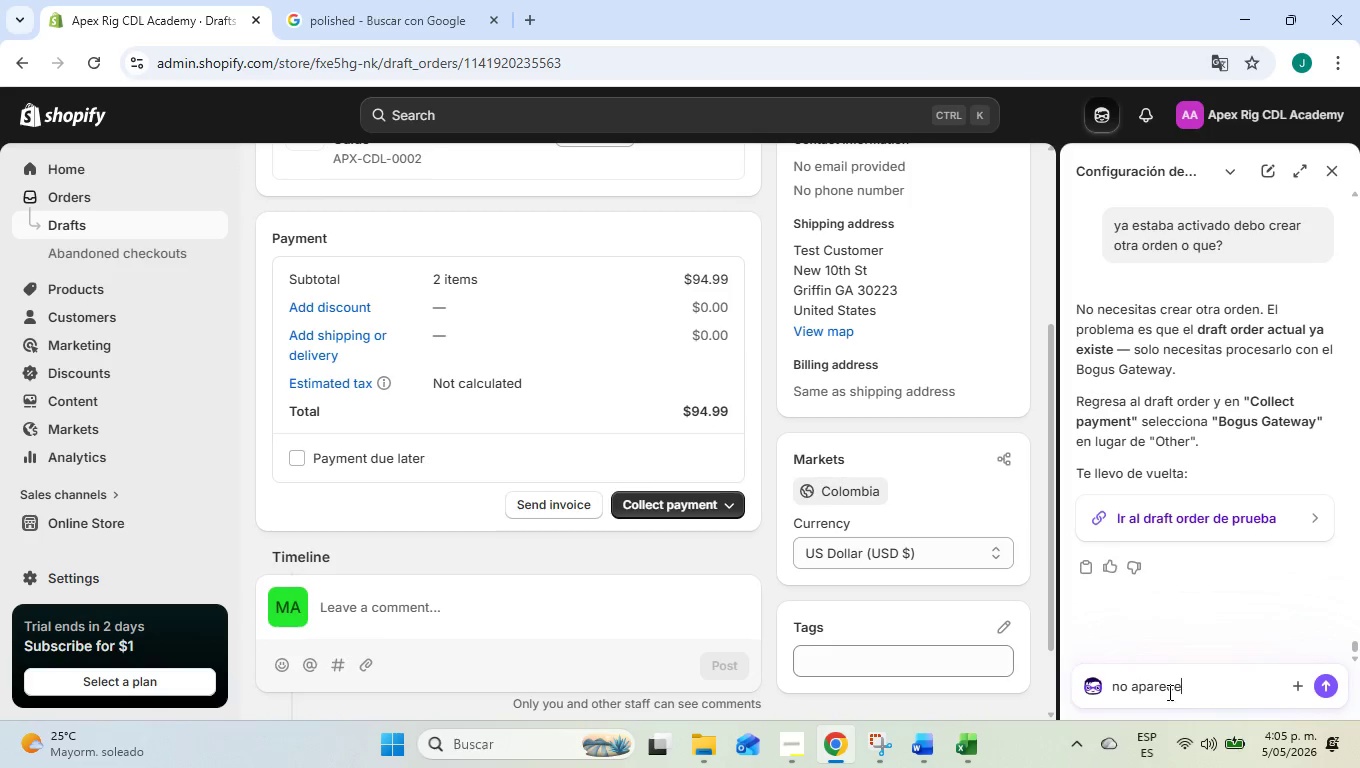 
key(Enter)
 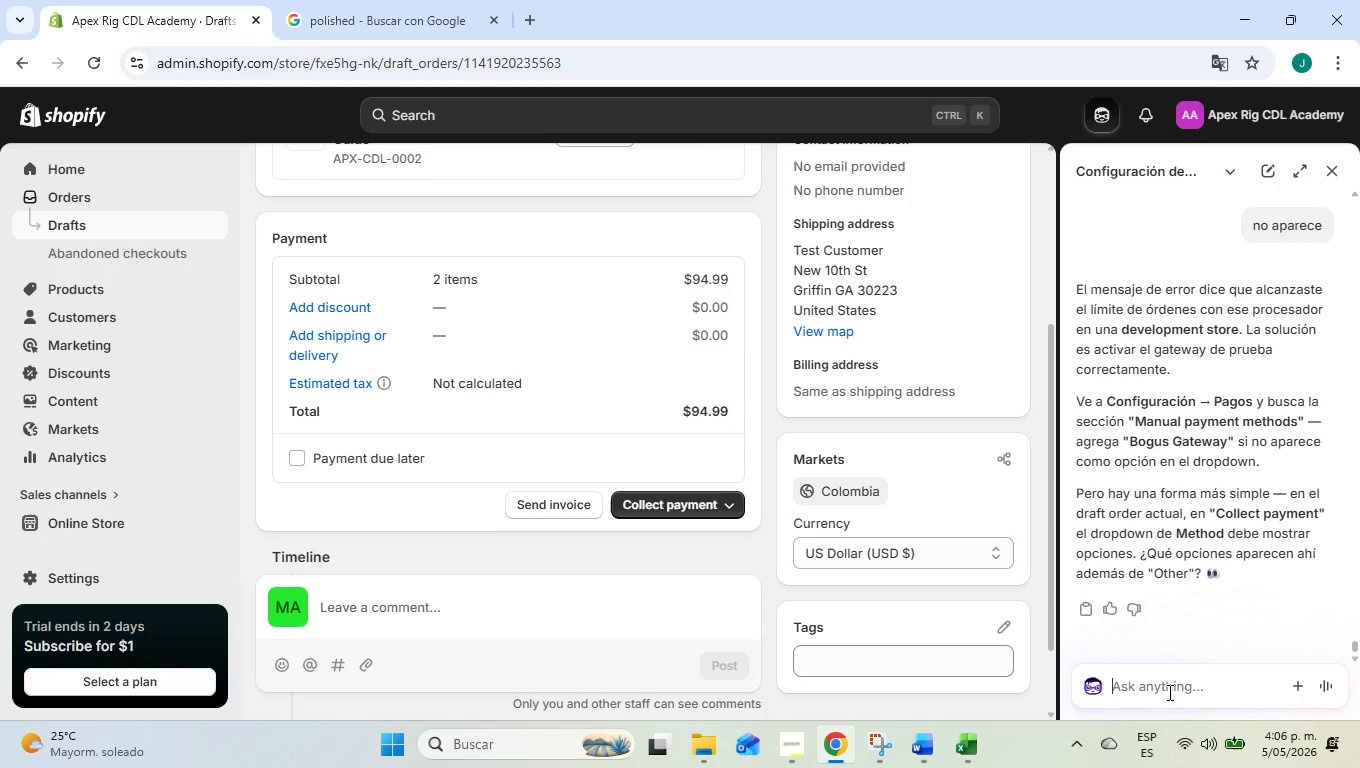 
wait(30.47)
 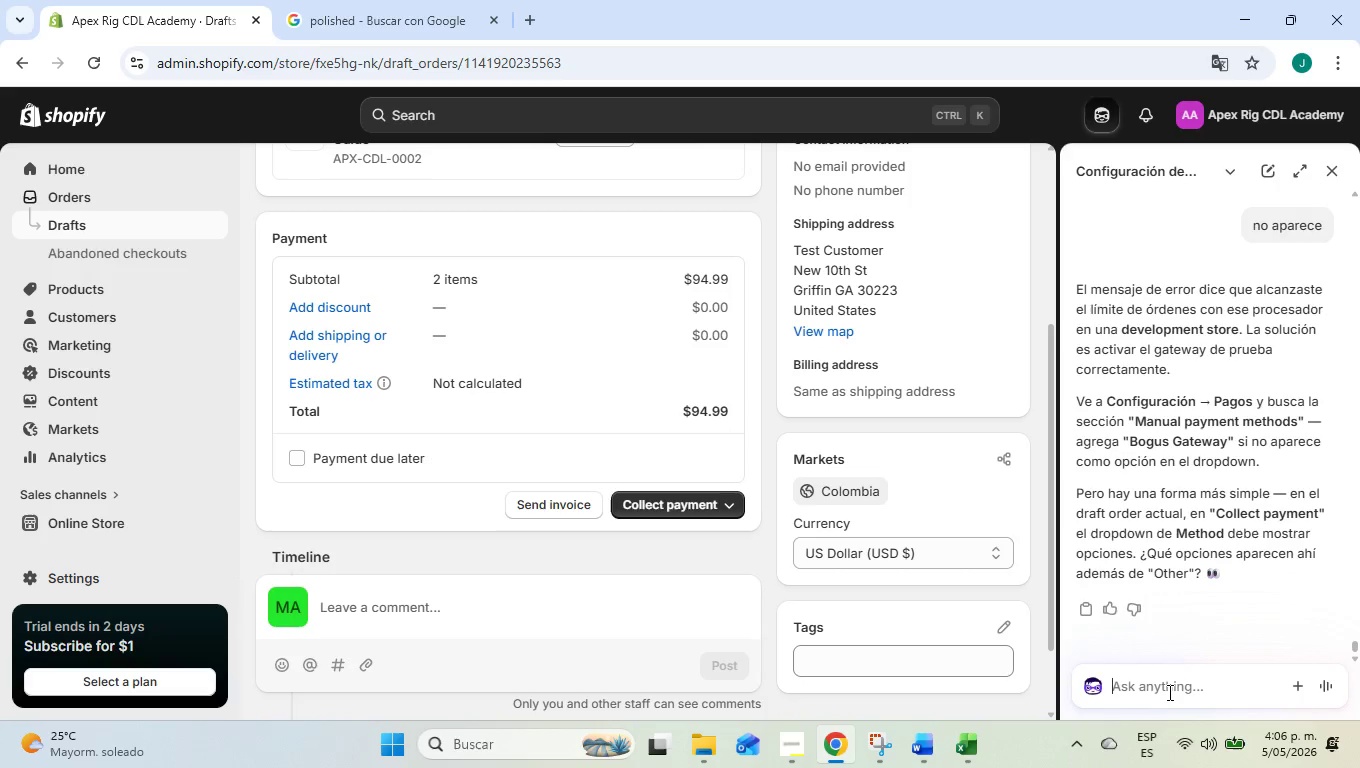 
left_click([720, 495])
 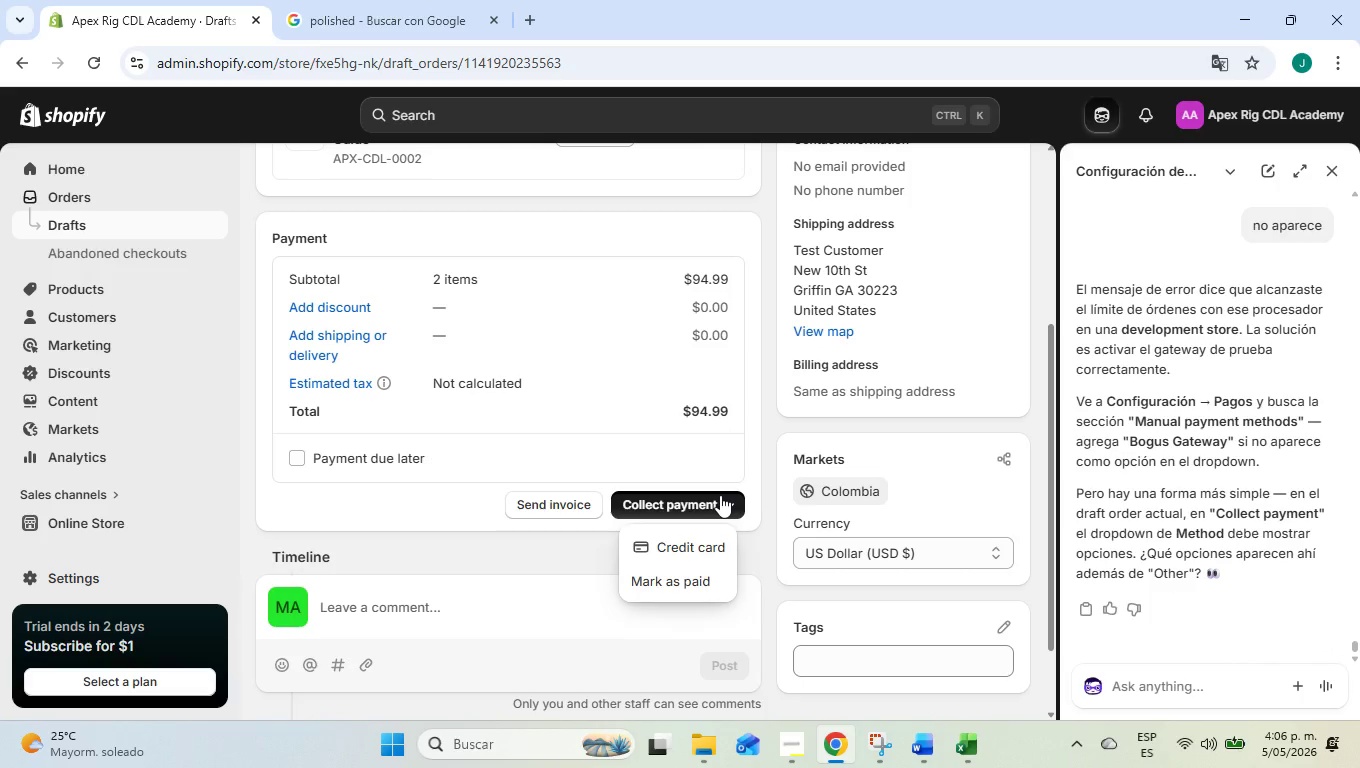 
wait(7.09)
 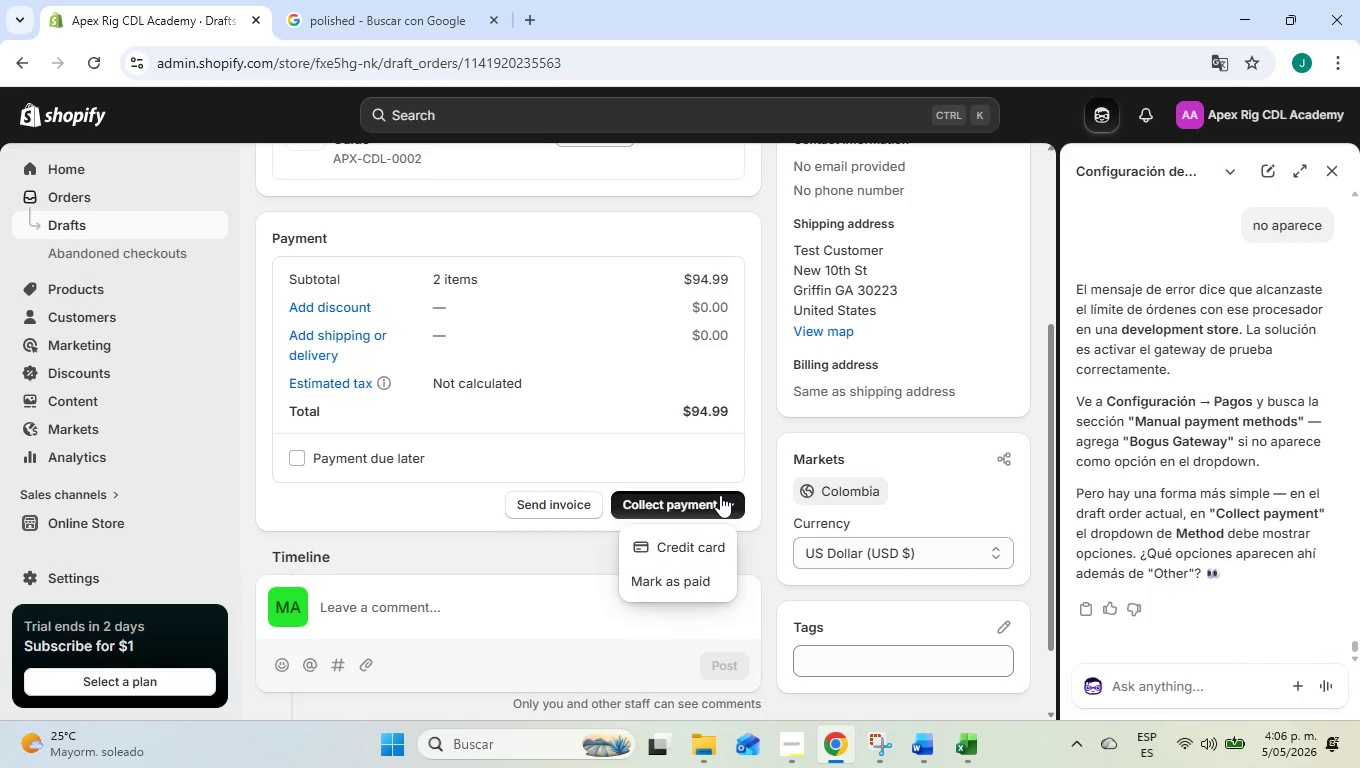 
left_click([685, 556])
 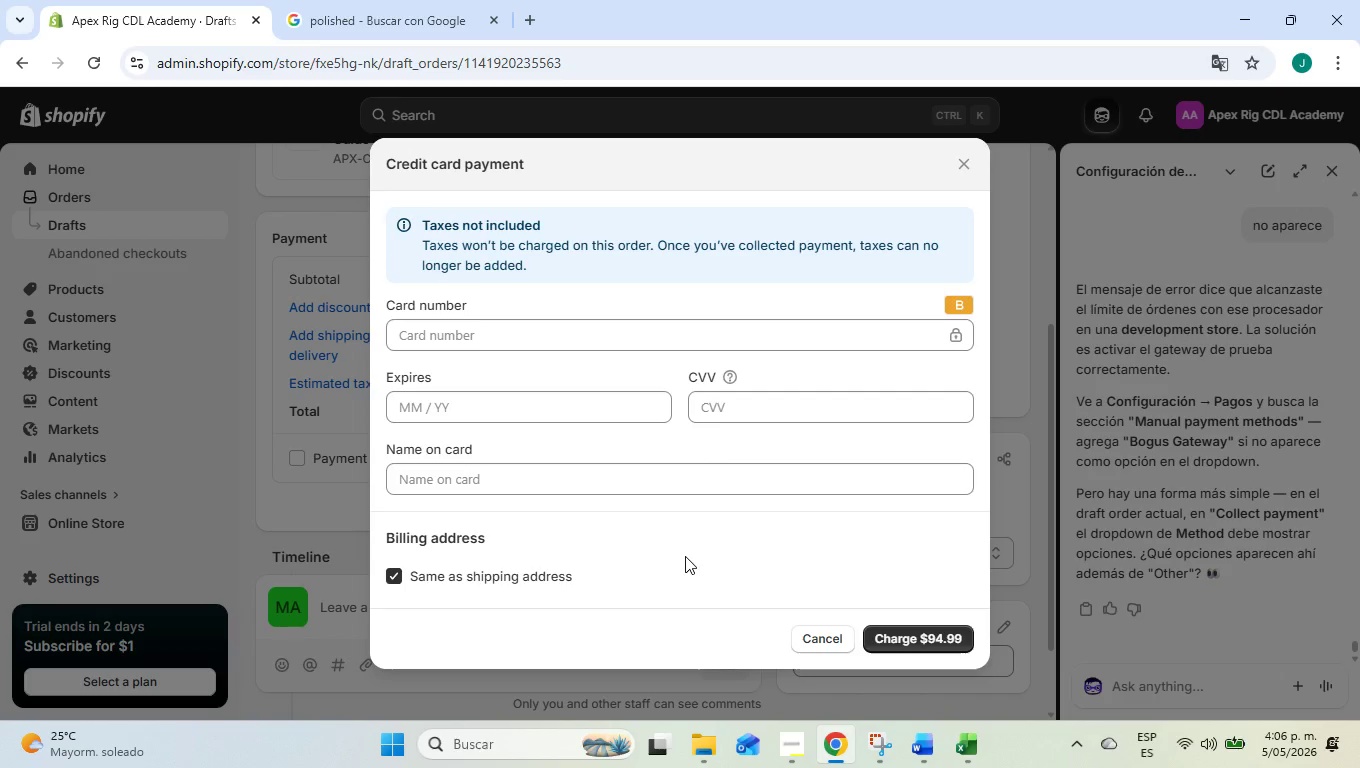 
scroll: coordinate [685, 556], scroll_direction: down, amount: 4.0
 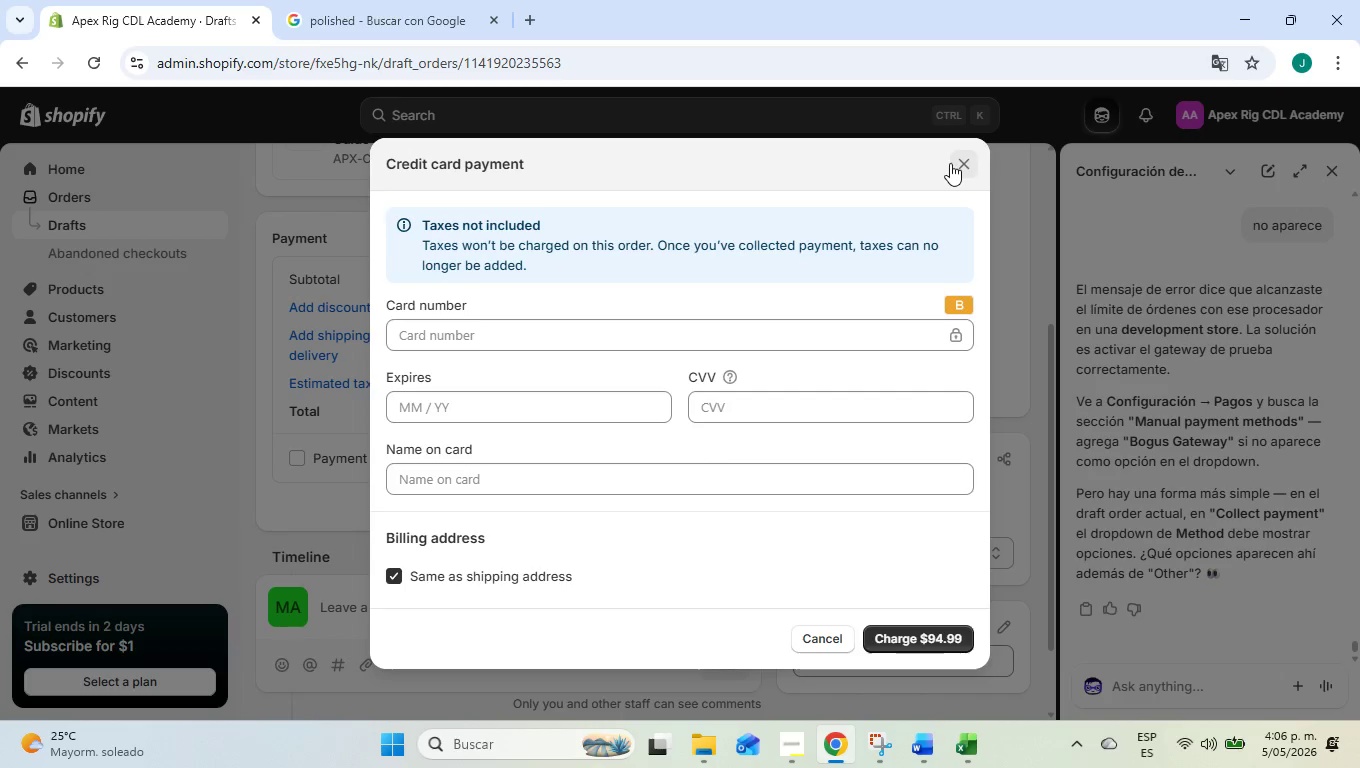 
left_click([959, 163])
 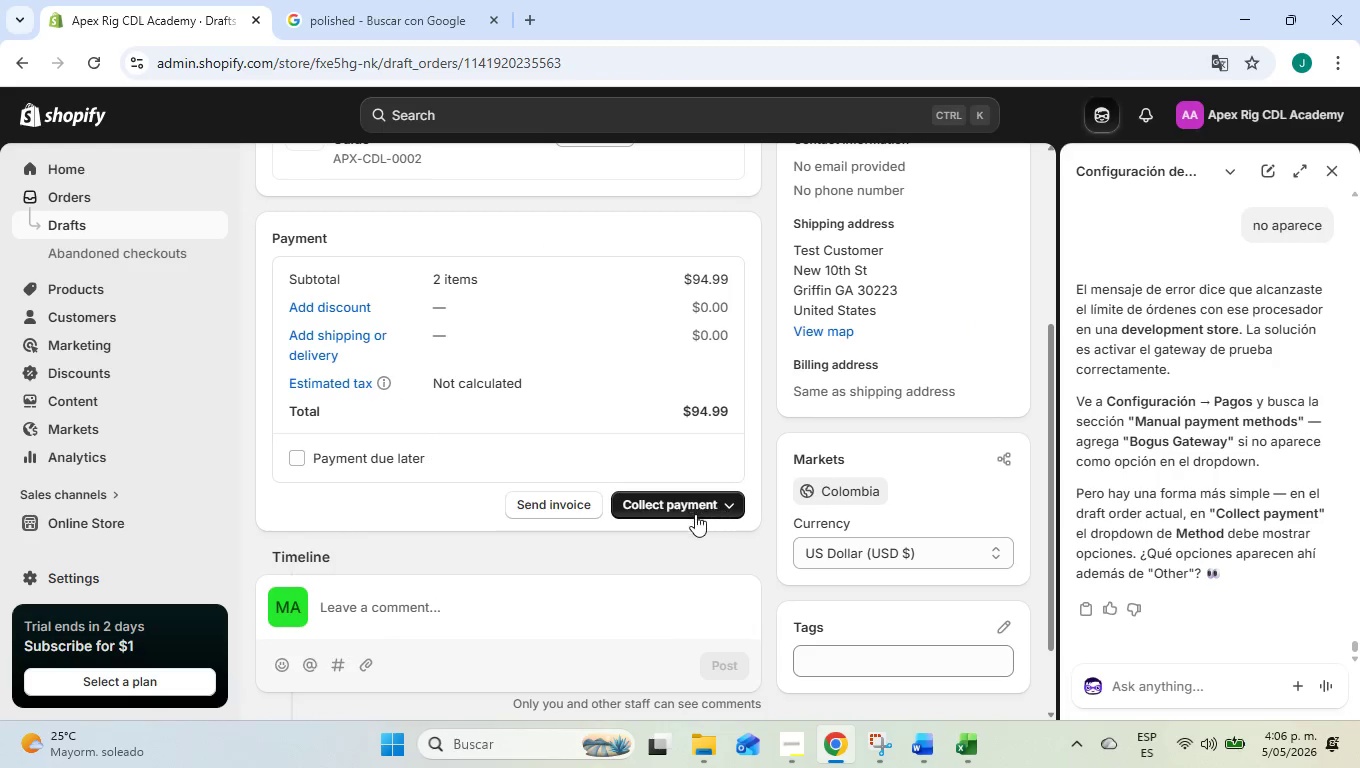 
left_click([695, 505])
 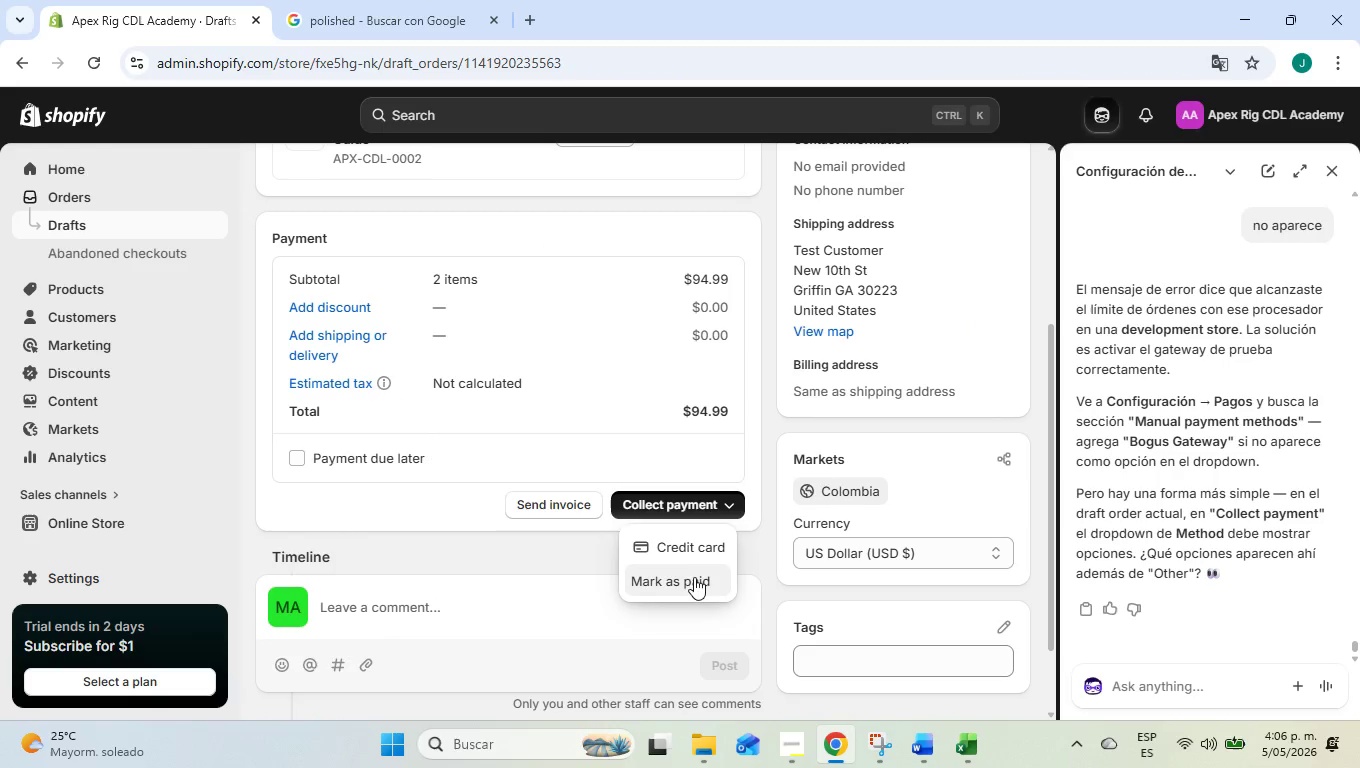 
left_click([694, 581])
 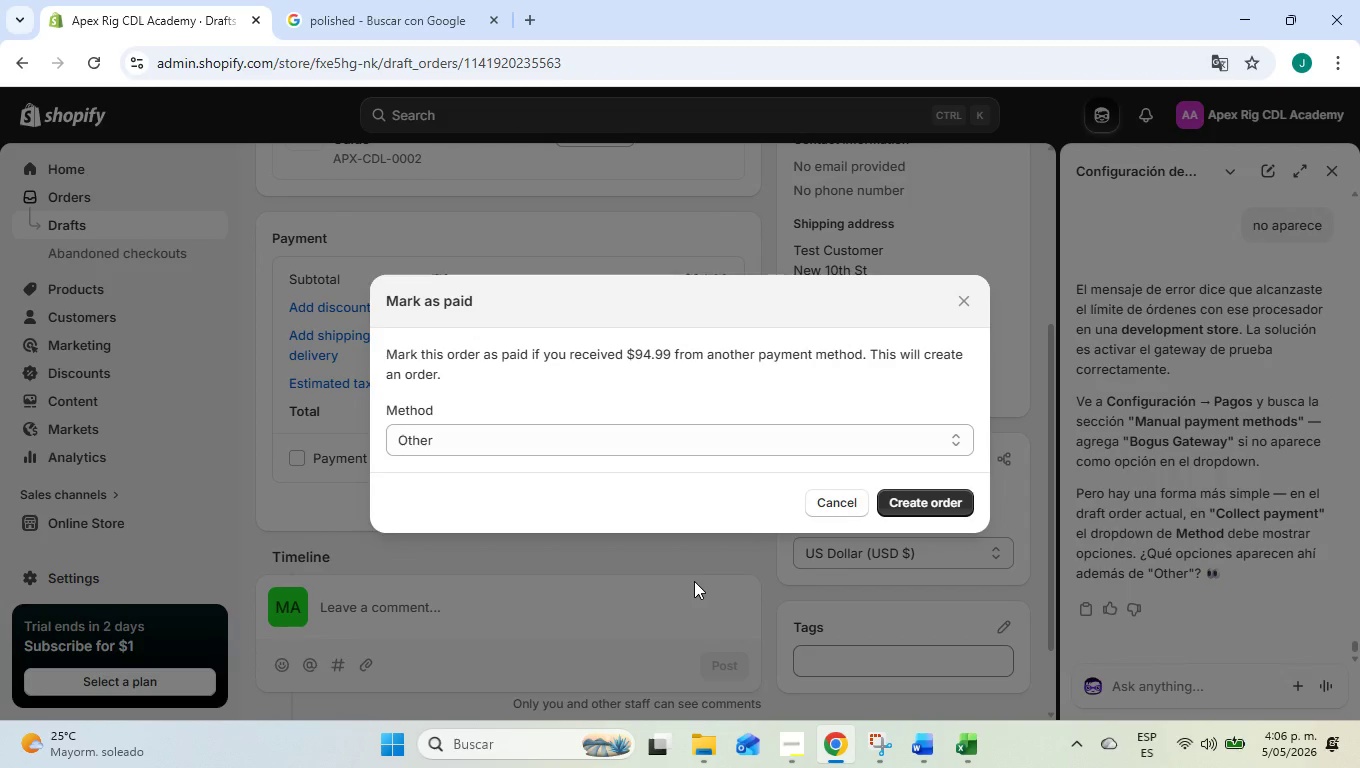 
left_click([616, 430])
 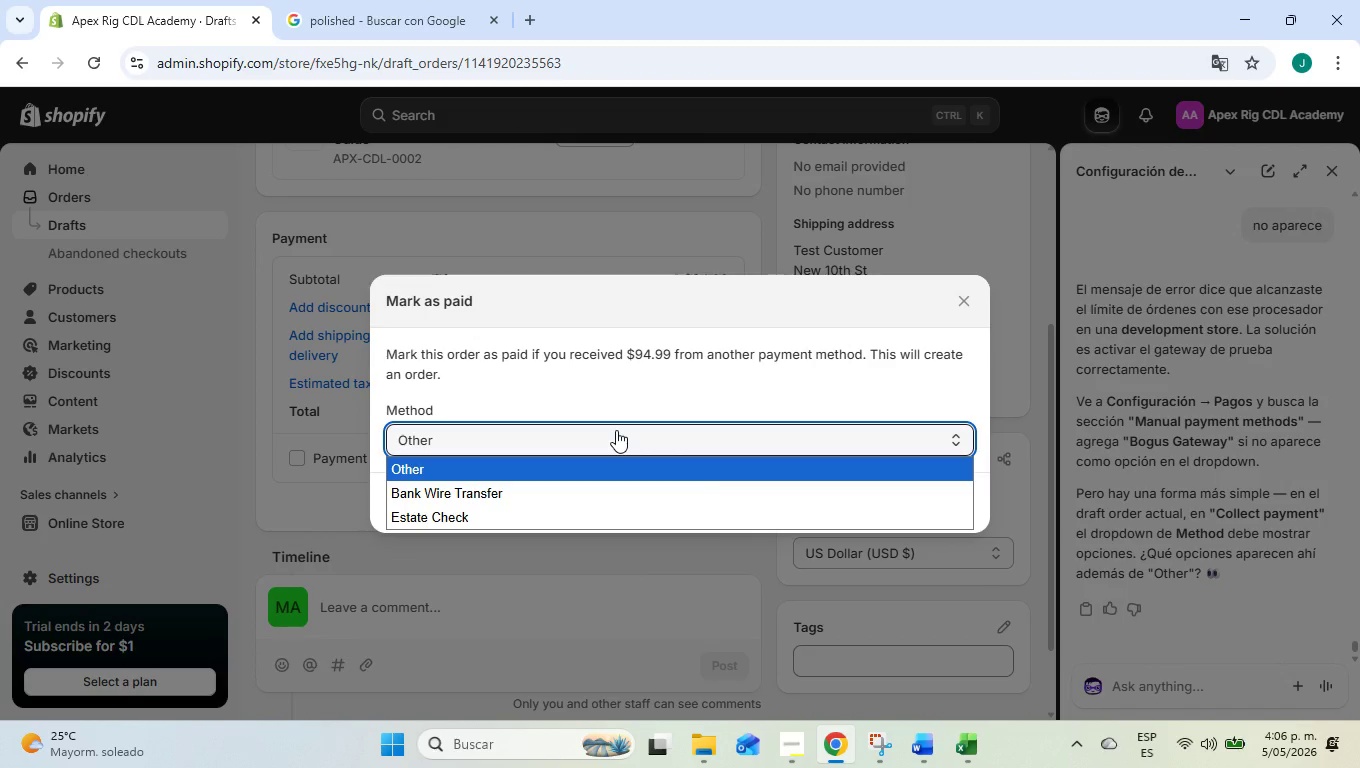 
left_click([616, 430])
 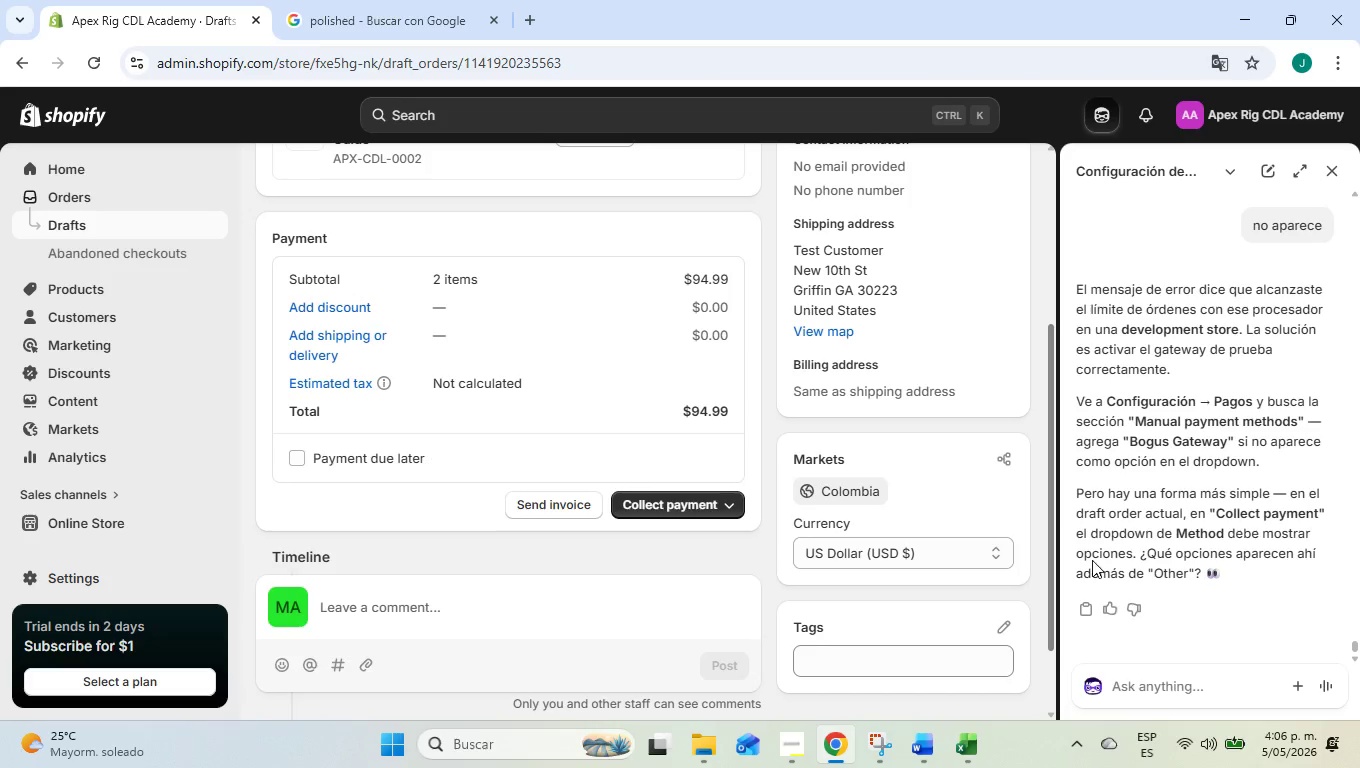 
left_click([1183, 682])
 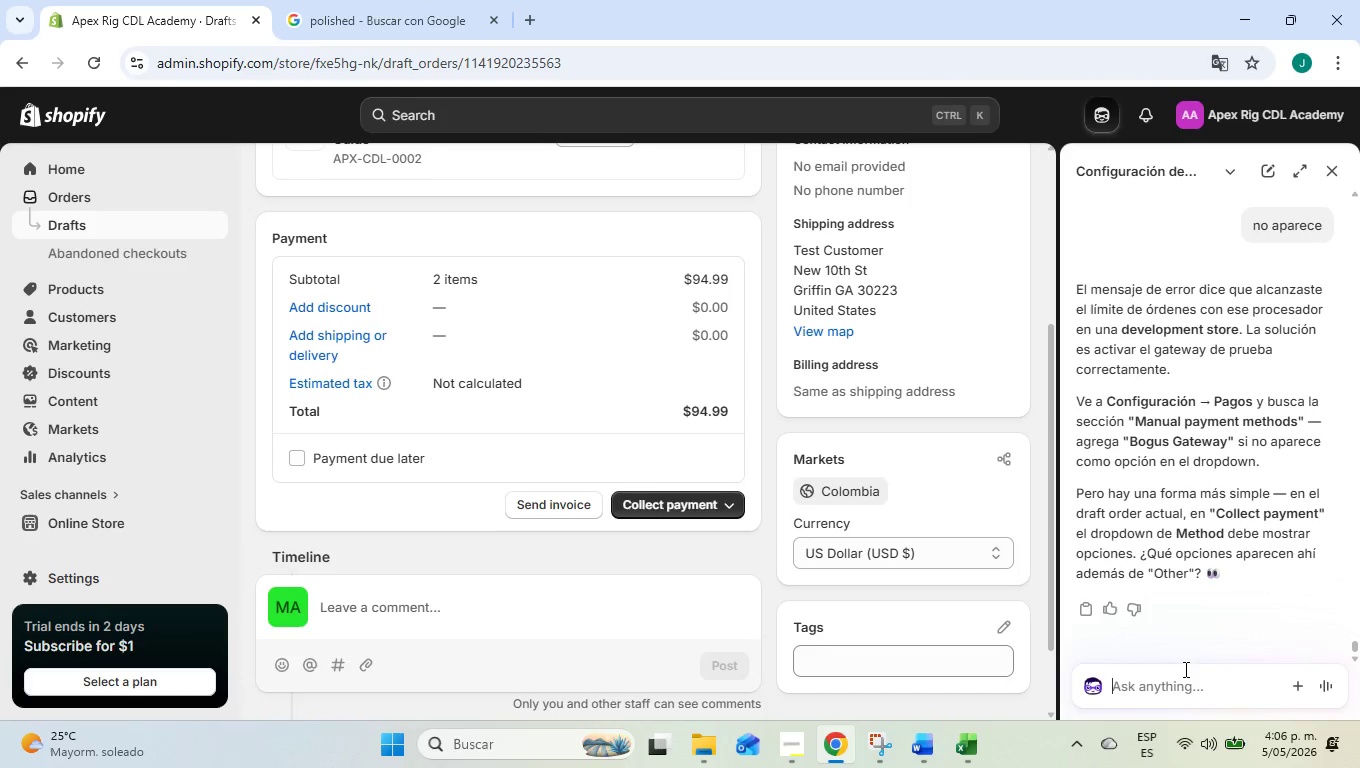 
type(no aparece esas 2 opciones)
 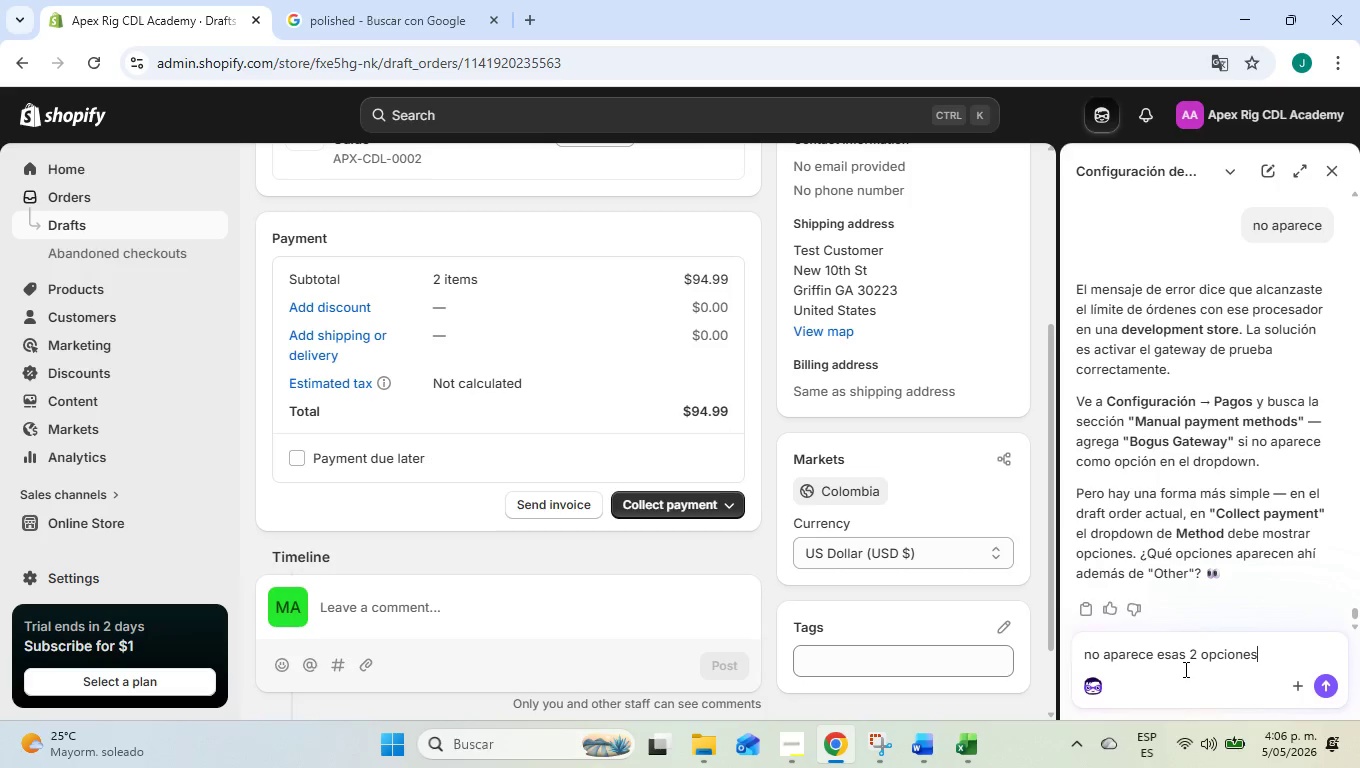 
key(Enter)
 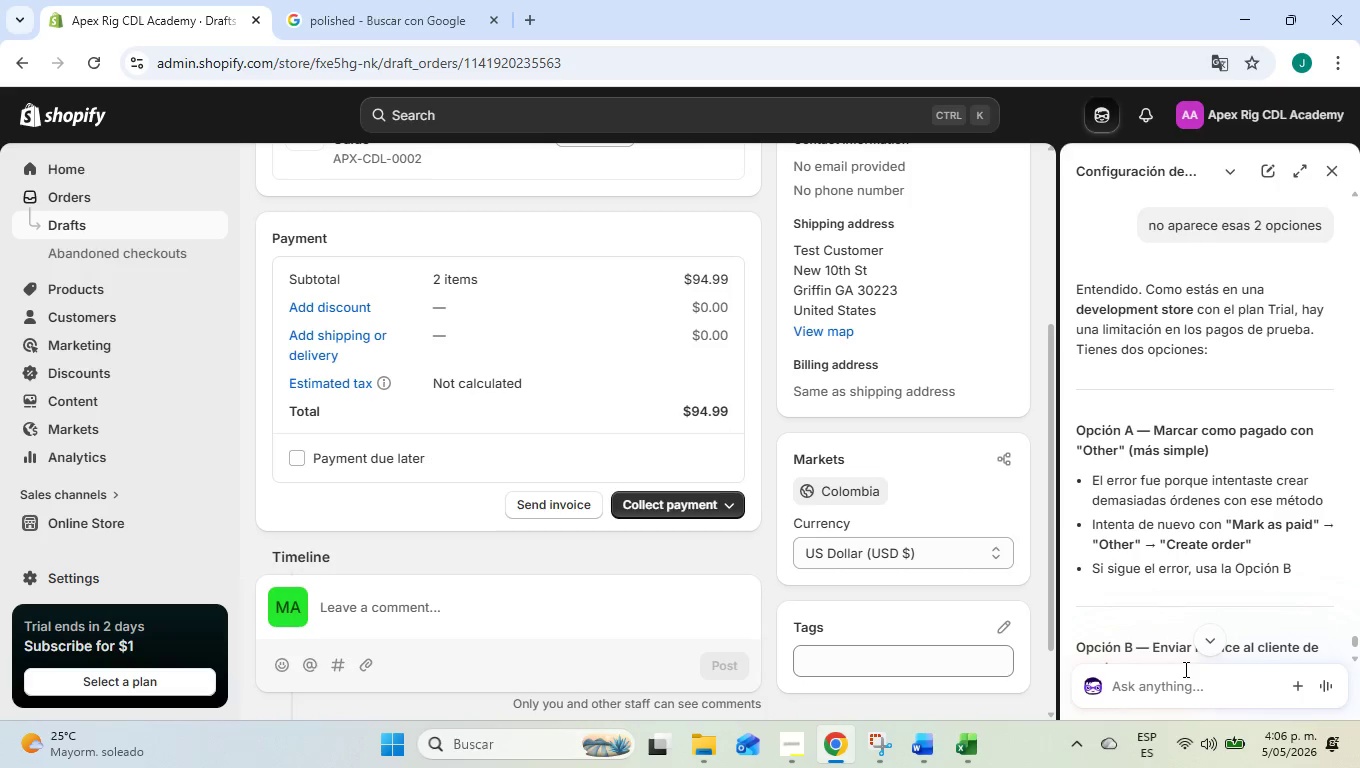 
wait(20.62)
 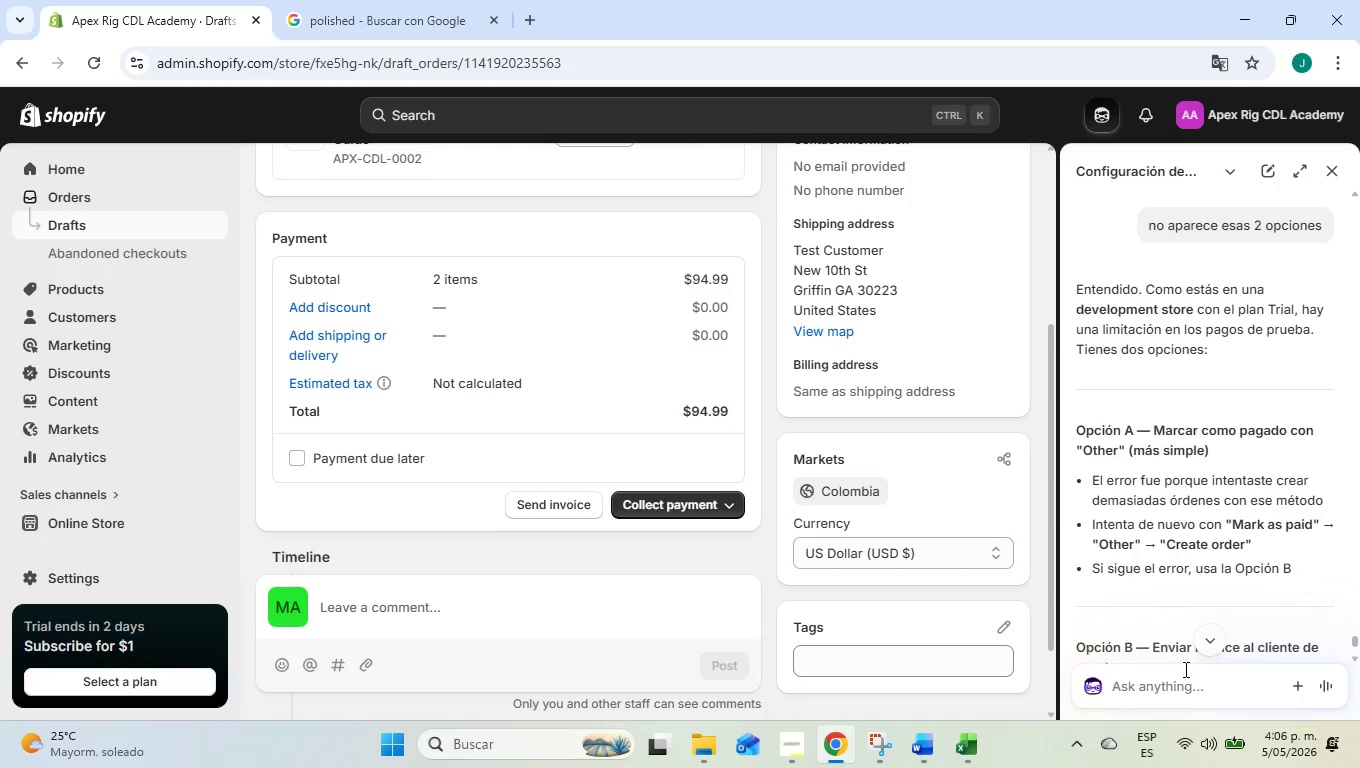 
left_click([693, 493])
 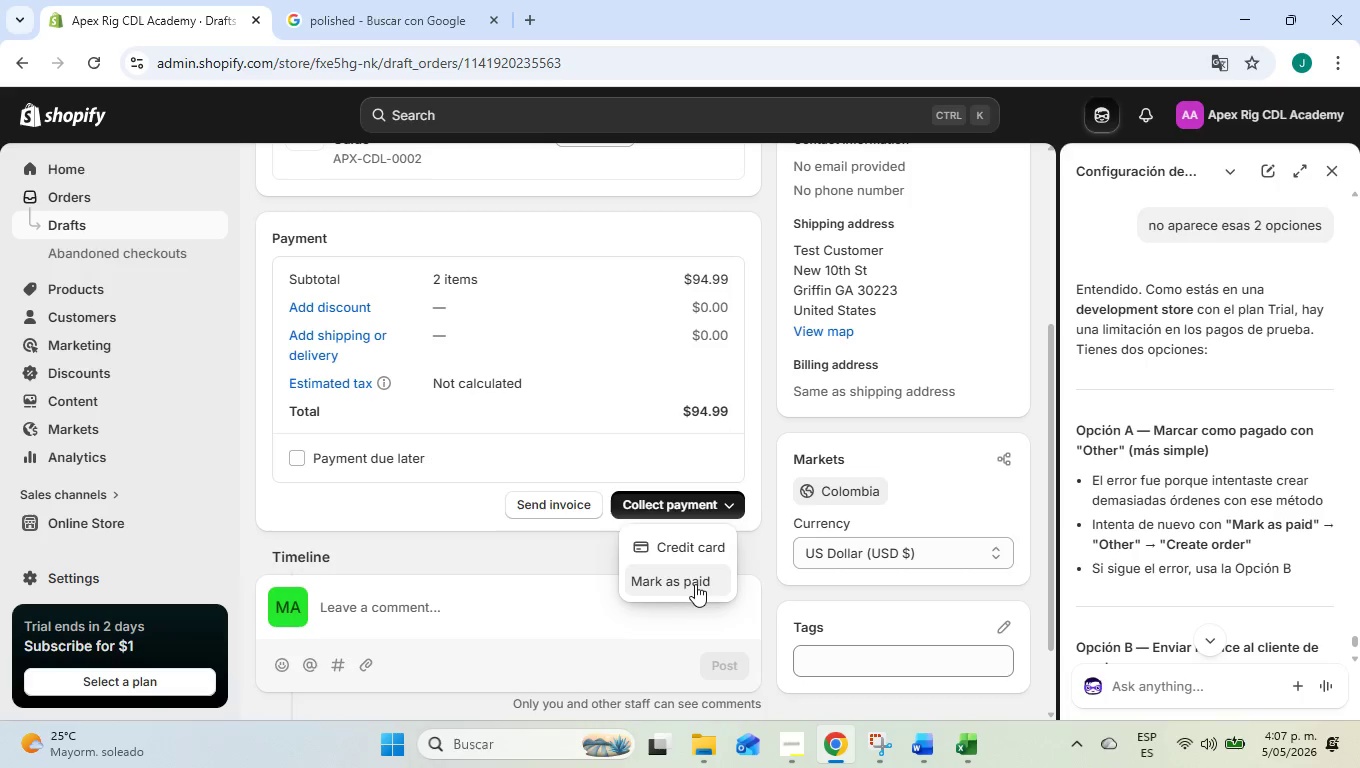 
left_click([695, 585])
 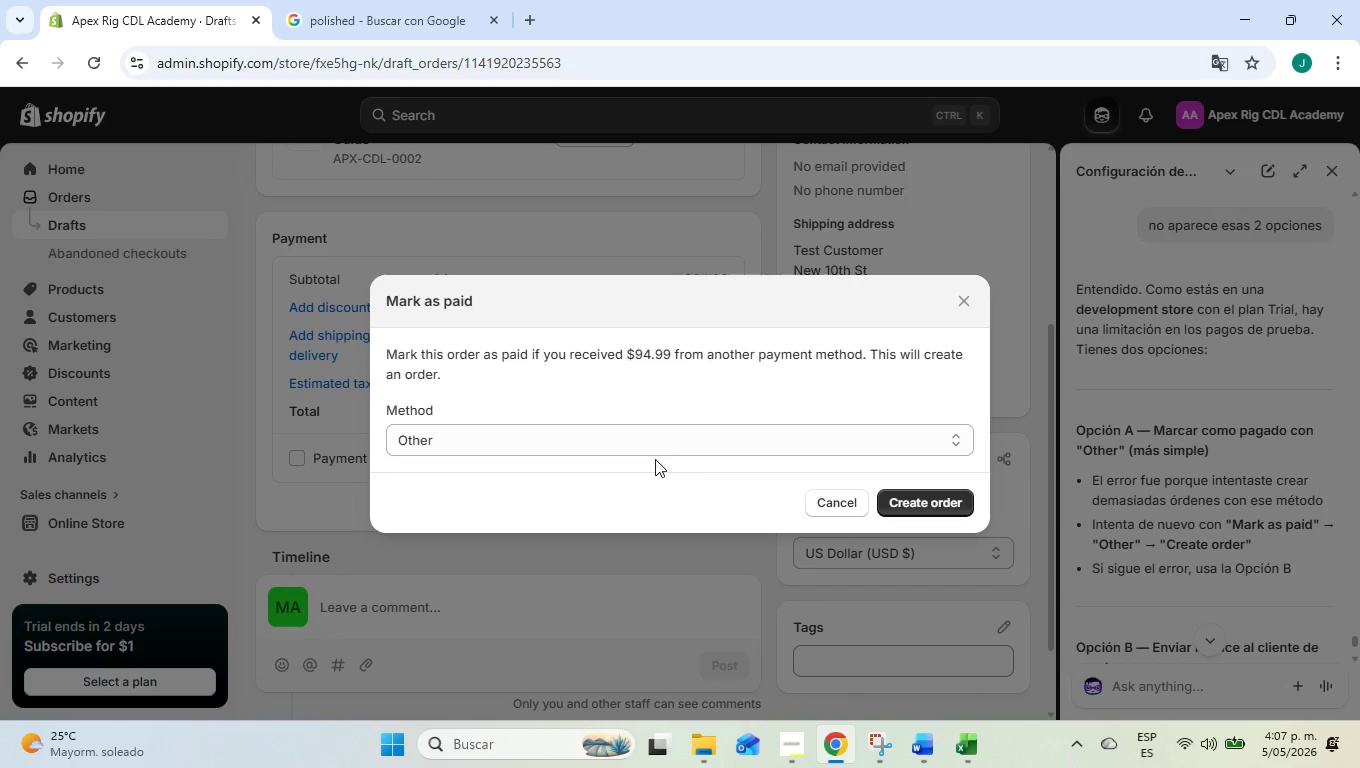 
left_click([657, 433])
 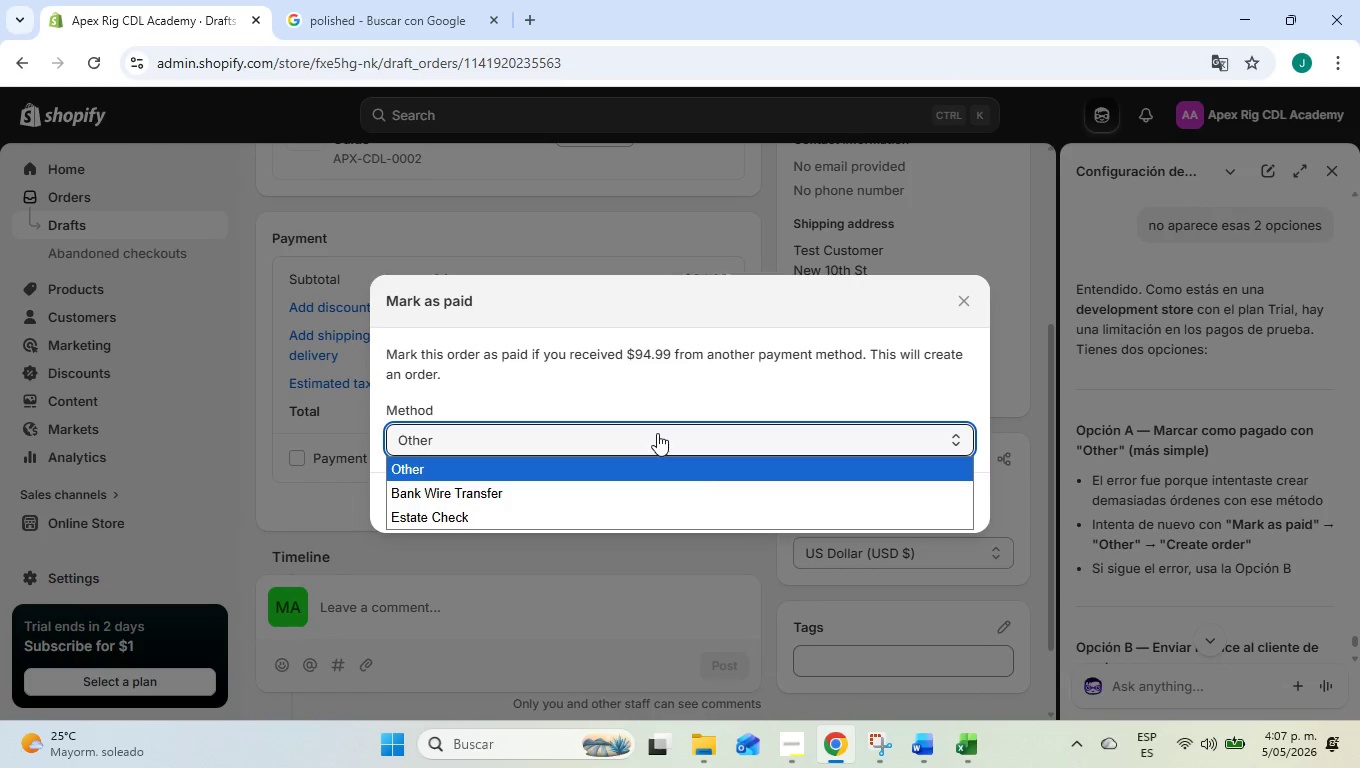 
left_click([657, 433])
 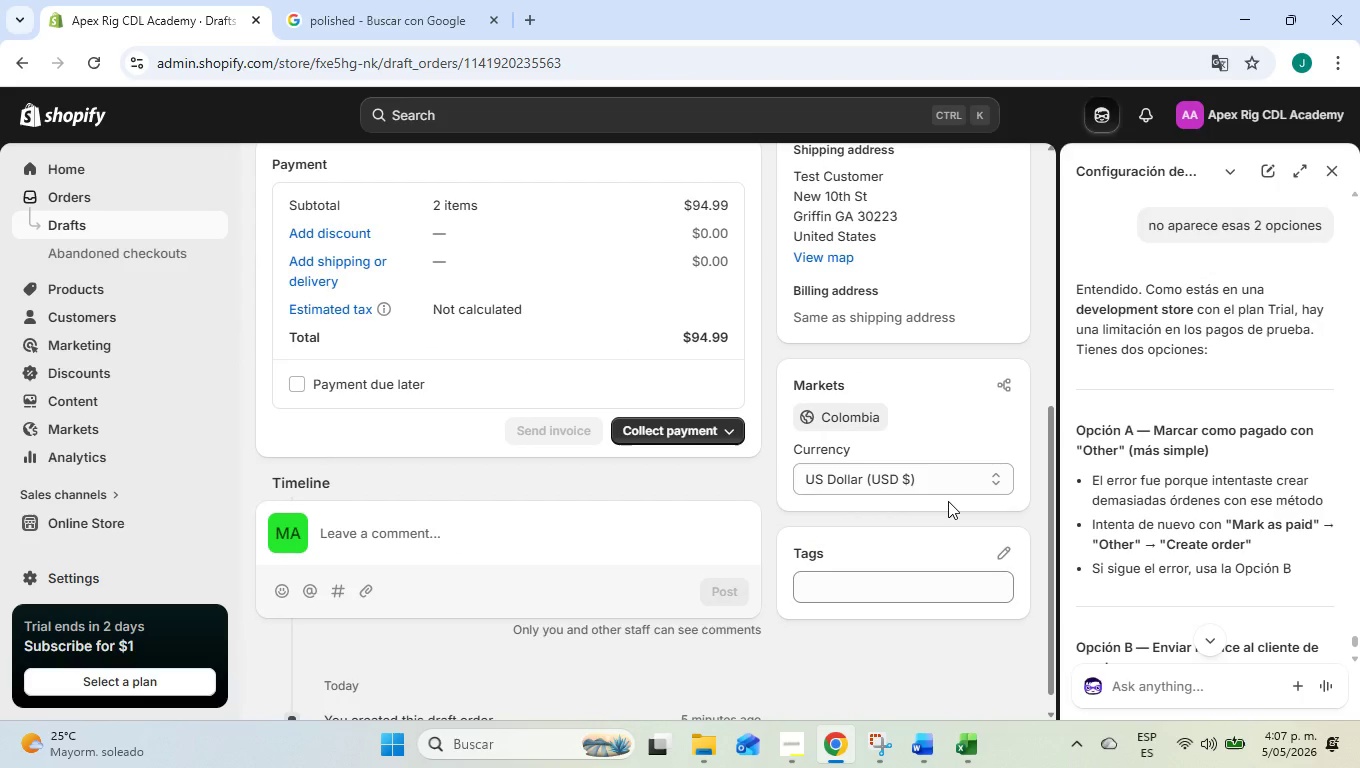 
scroll: coordinate [948, 501], scroll_direction: up, amount: 5.0
 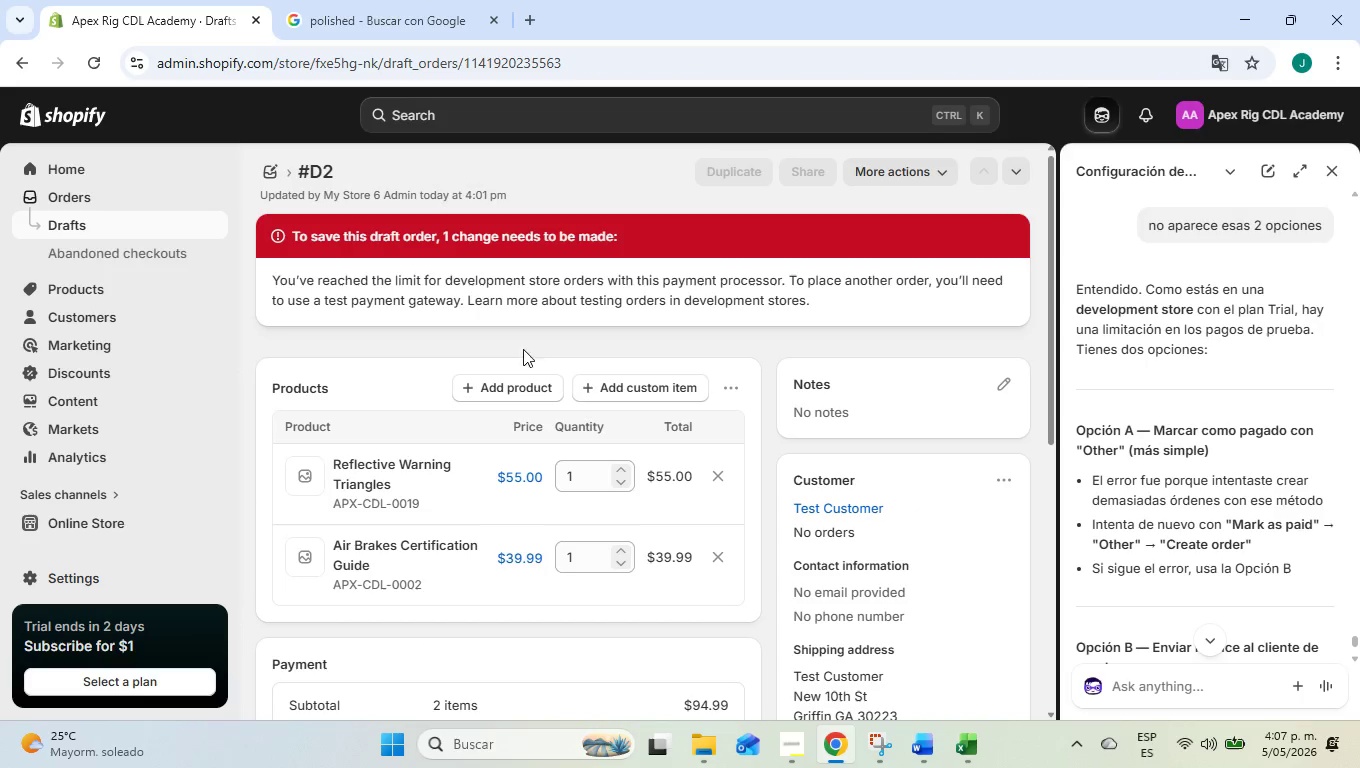 
scroll: coordinate [745, 434], scroll_direction: down, amount: 2.0
 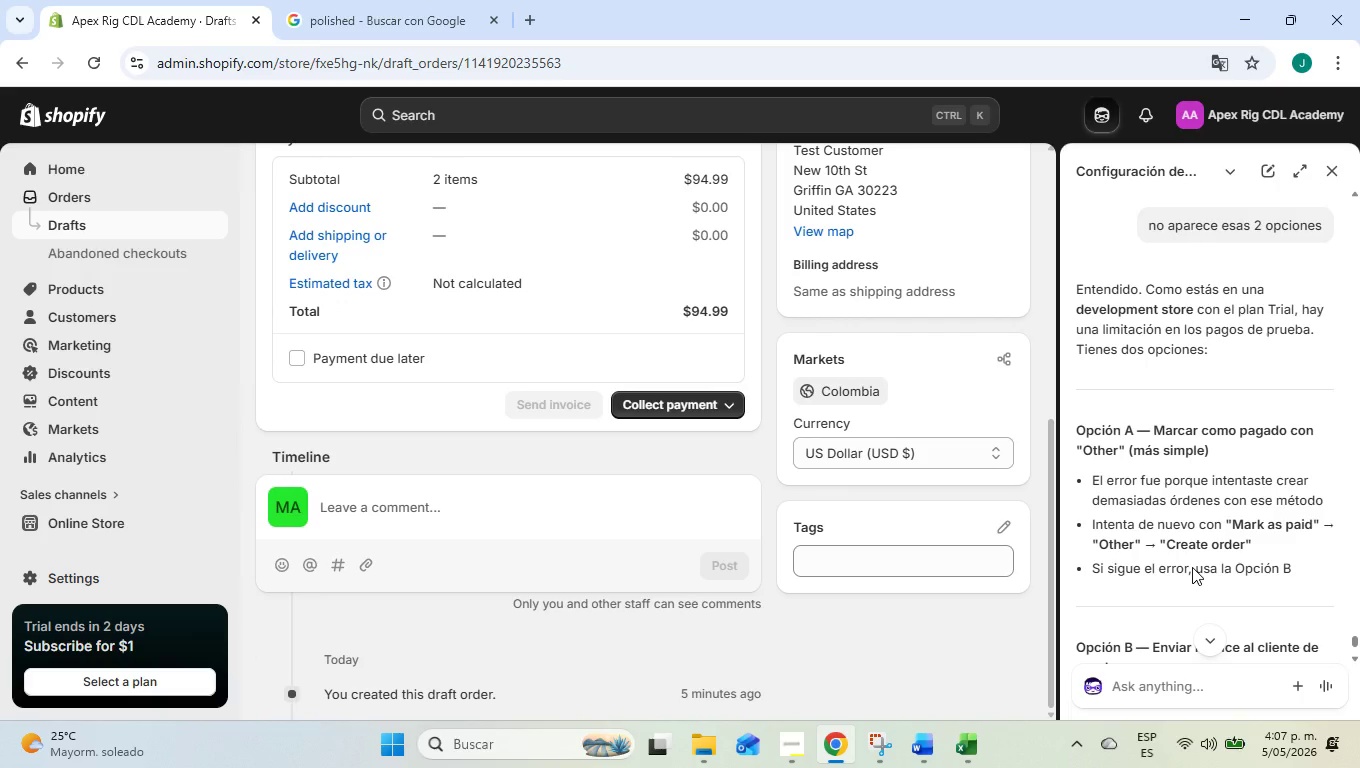 
scroll: coordinate [565, 371], scroll_direction: up, amount: 13.0
 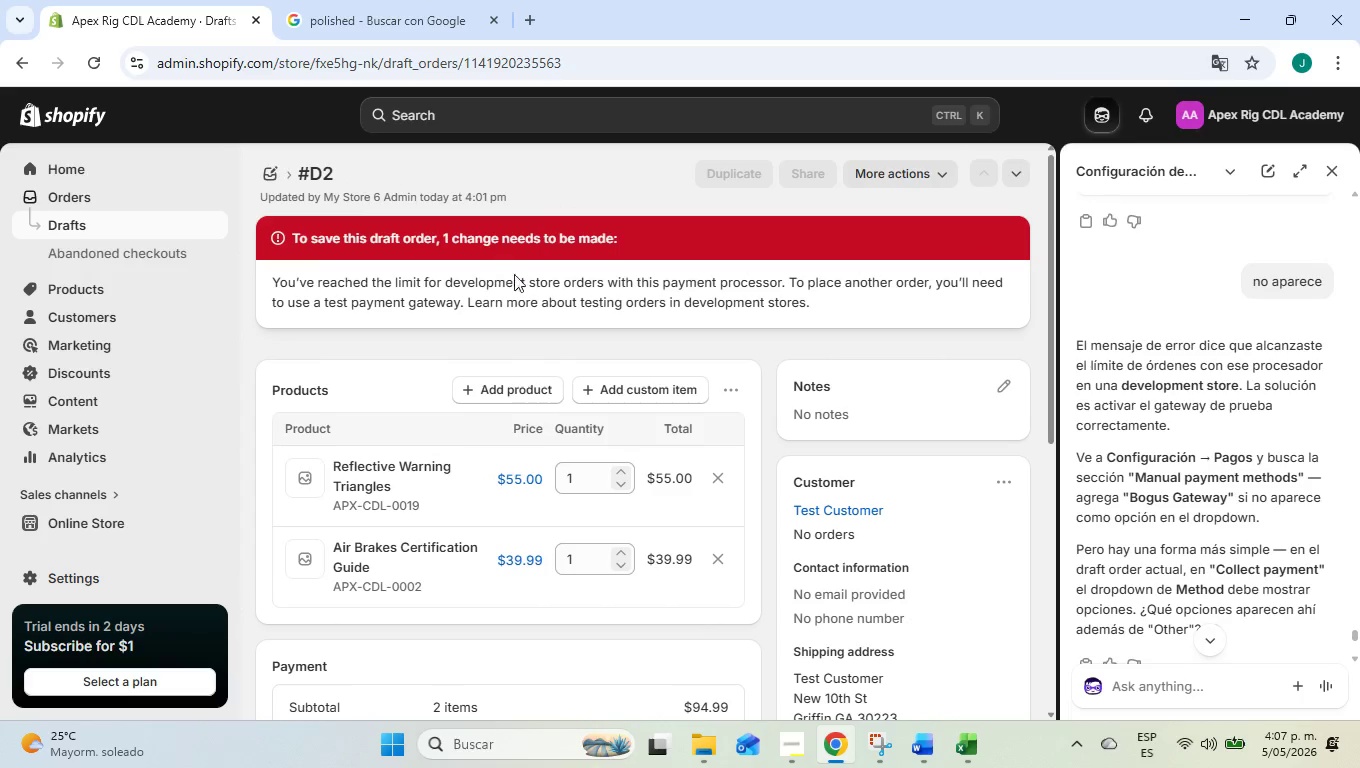 
scroll: coordinate [1179, 519], scroll_direction: down, amount: 9.0
 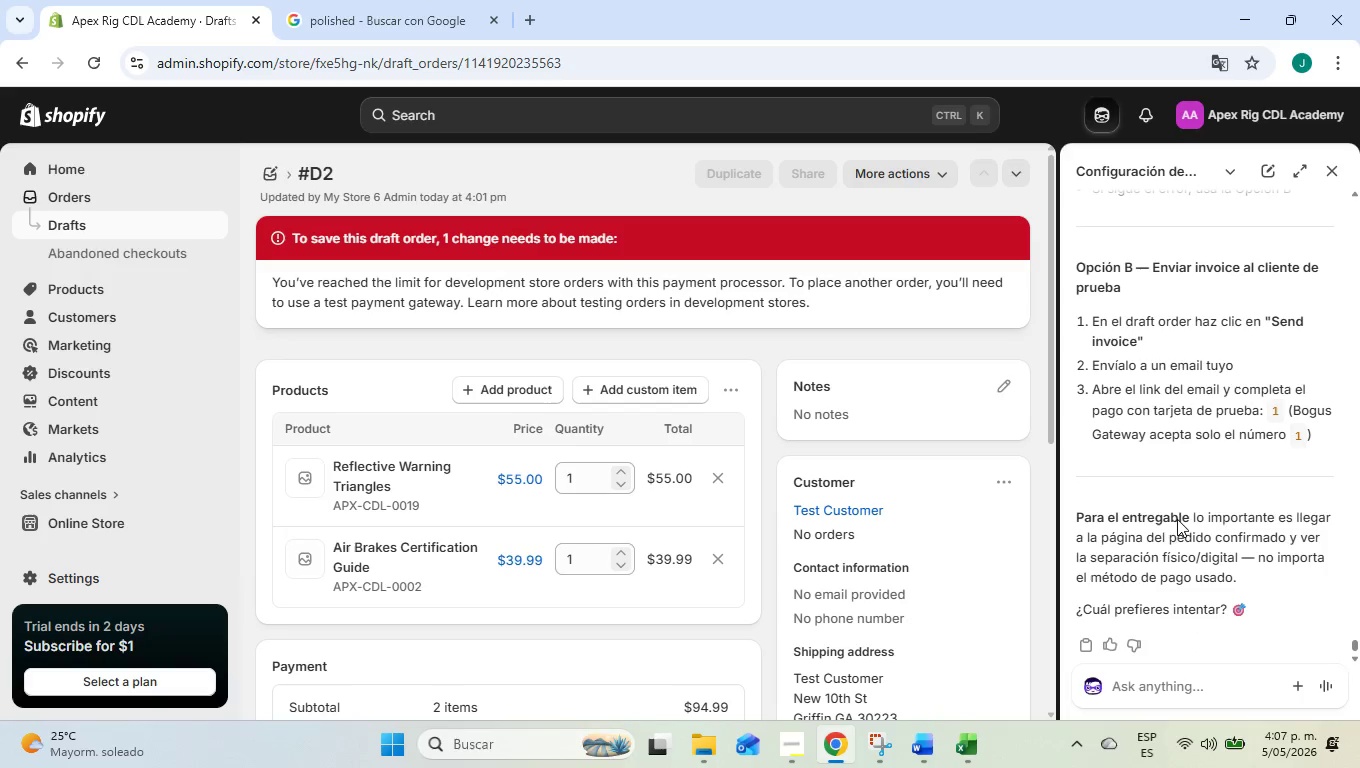 
scroll: coordinate [828, 404], scroll_direction: up, amount: 10.0
 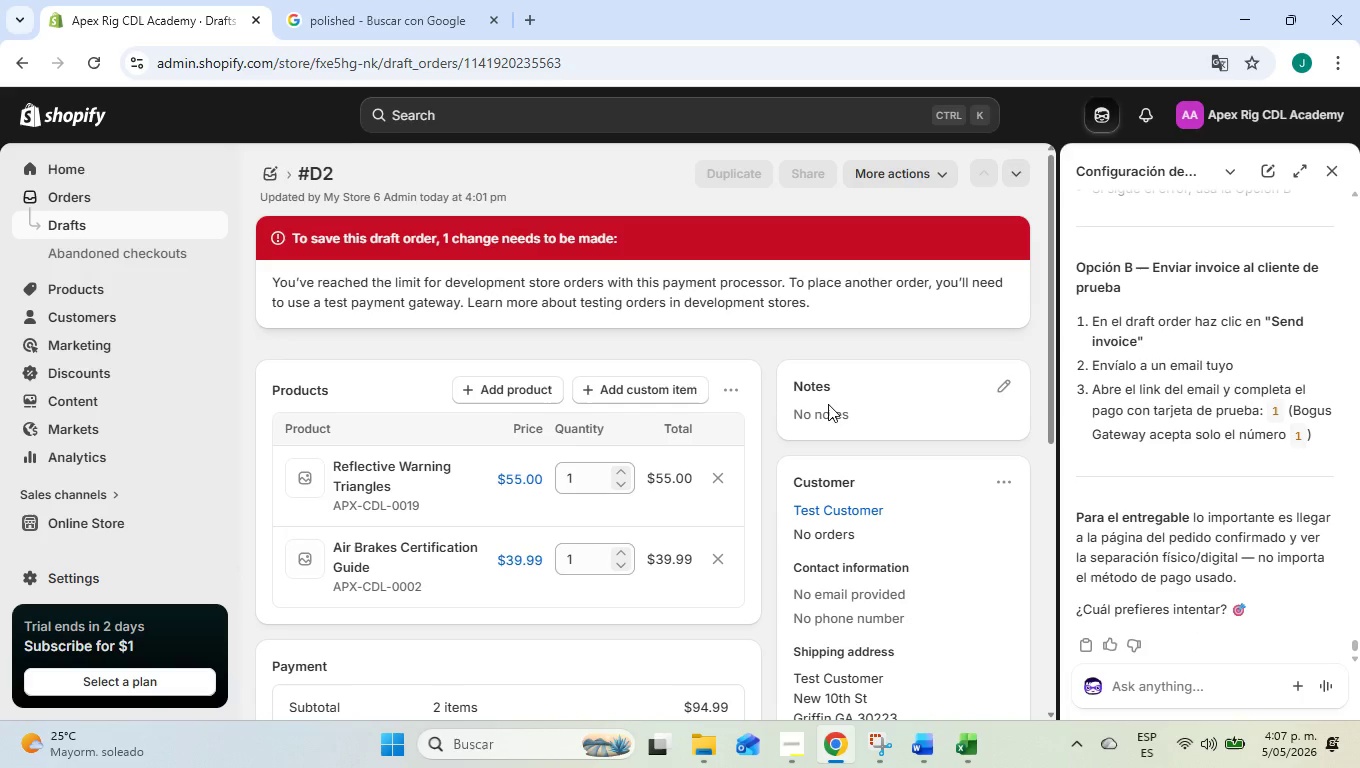 
scroll: coordinate [795, 430], scroll_direction: down, amount: 4.0
 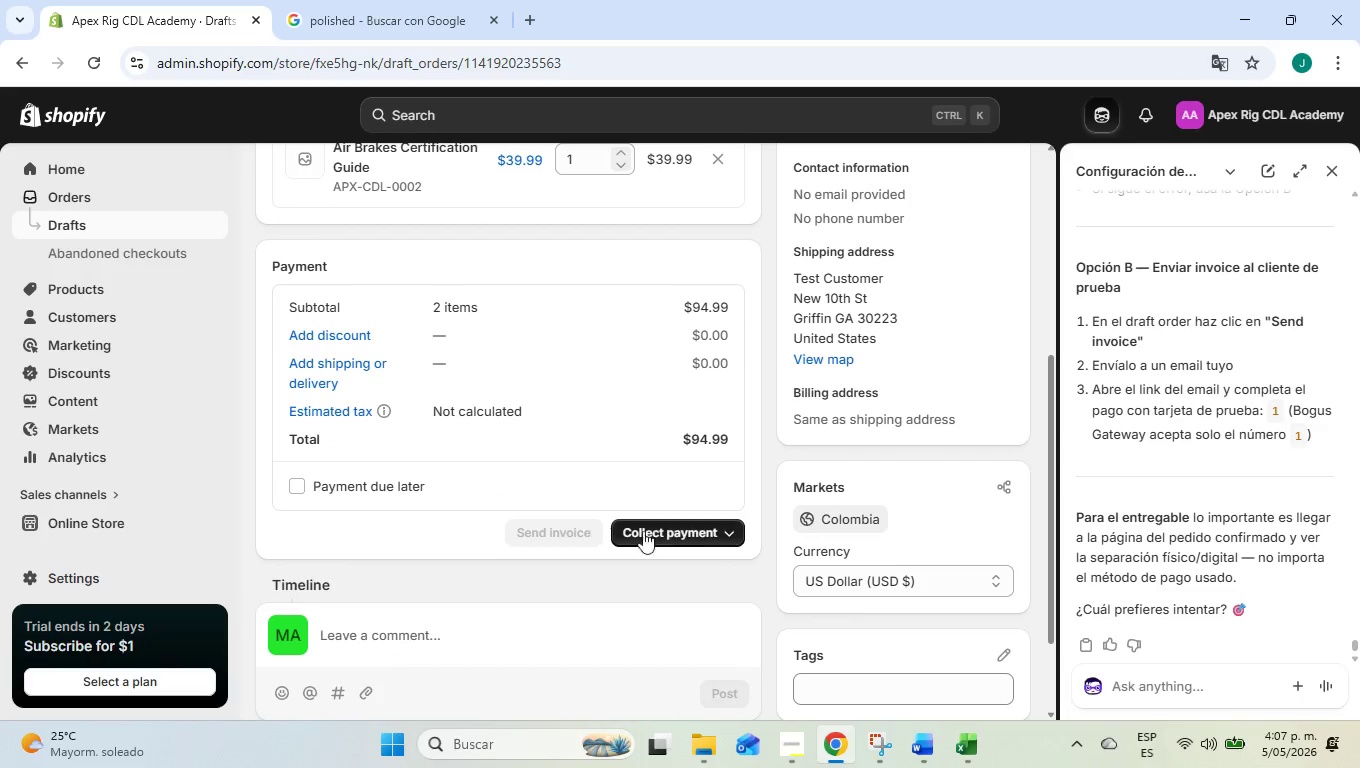 
left_click([738, 531])
 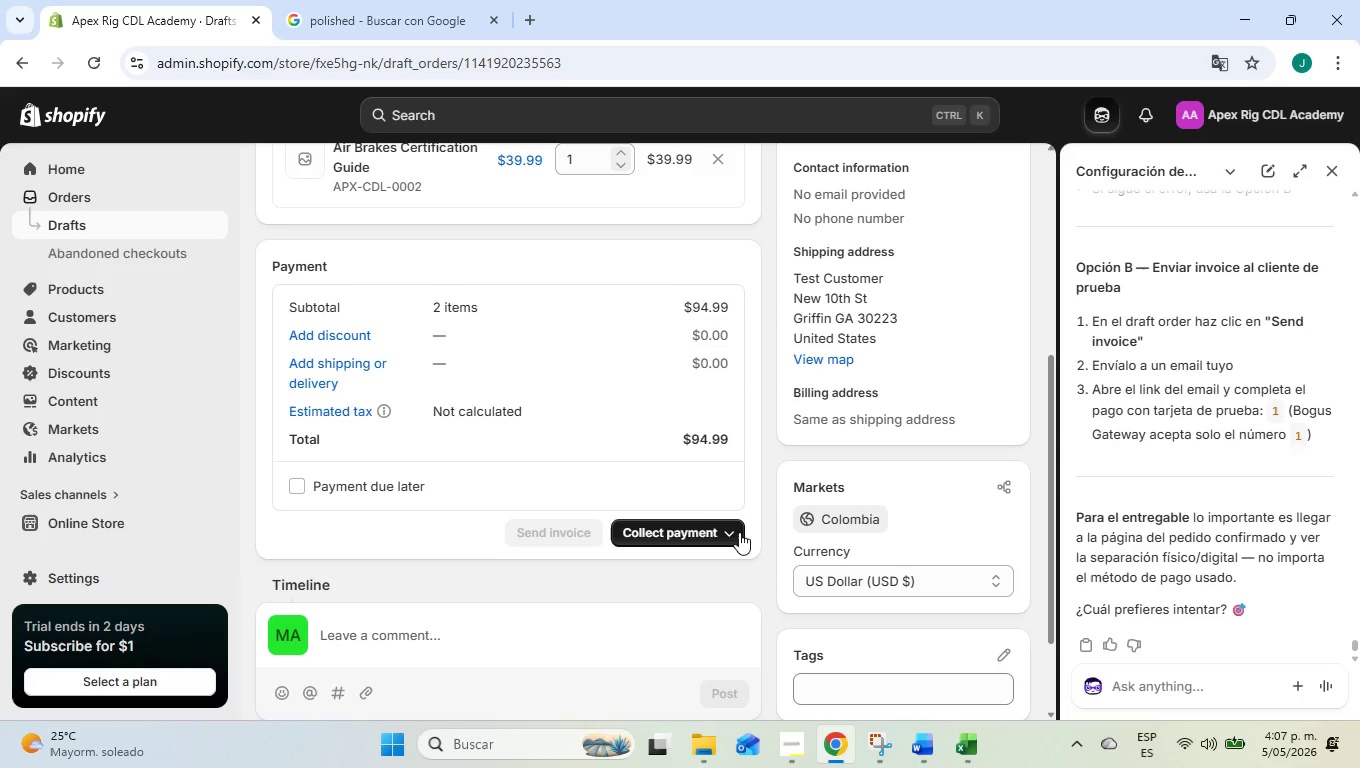 
scroll: coordinate [740, 532], scroll_direction: up, amount: 6.0
 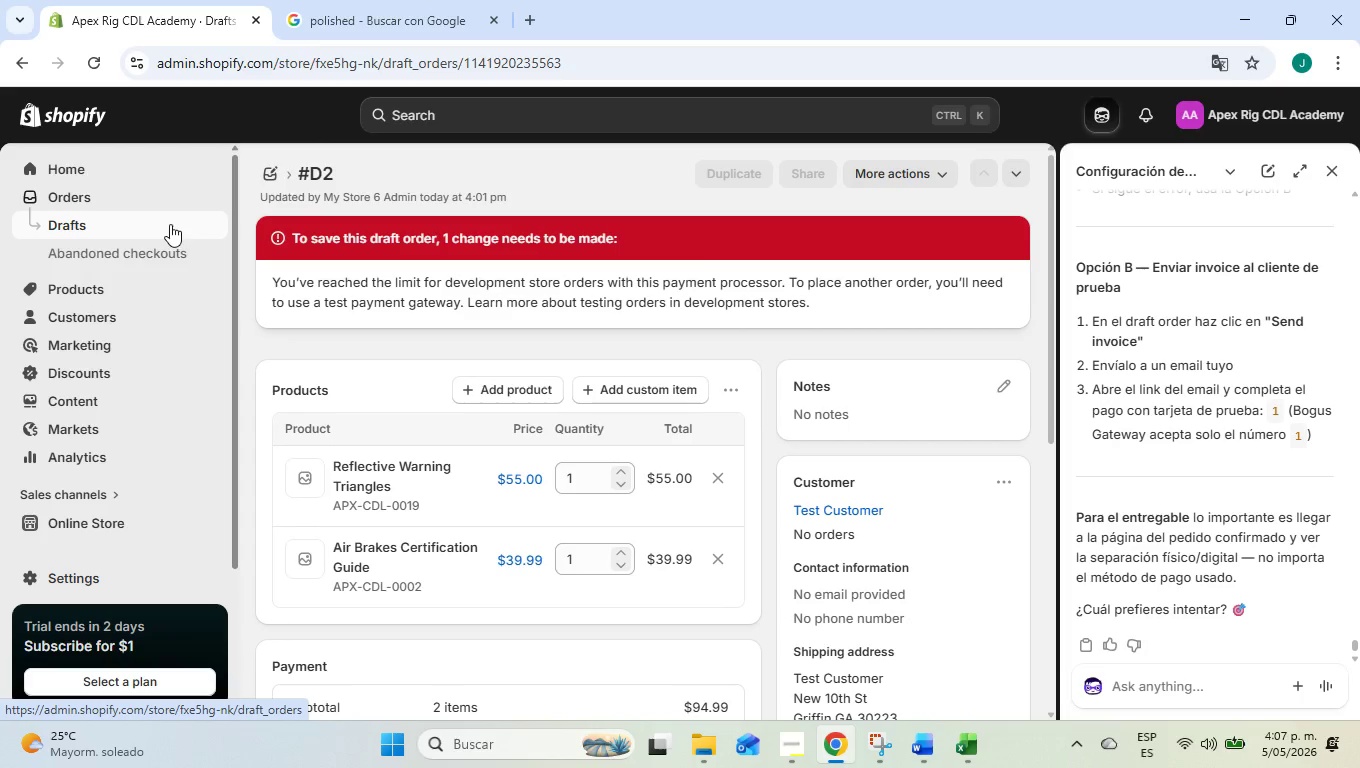 
left_click([937, 172])
 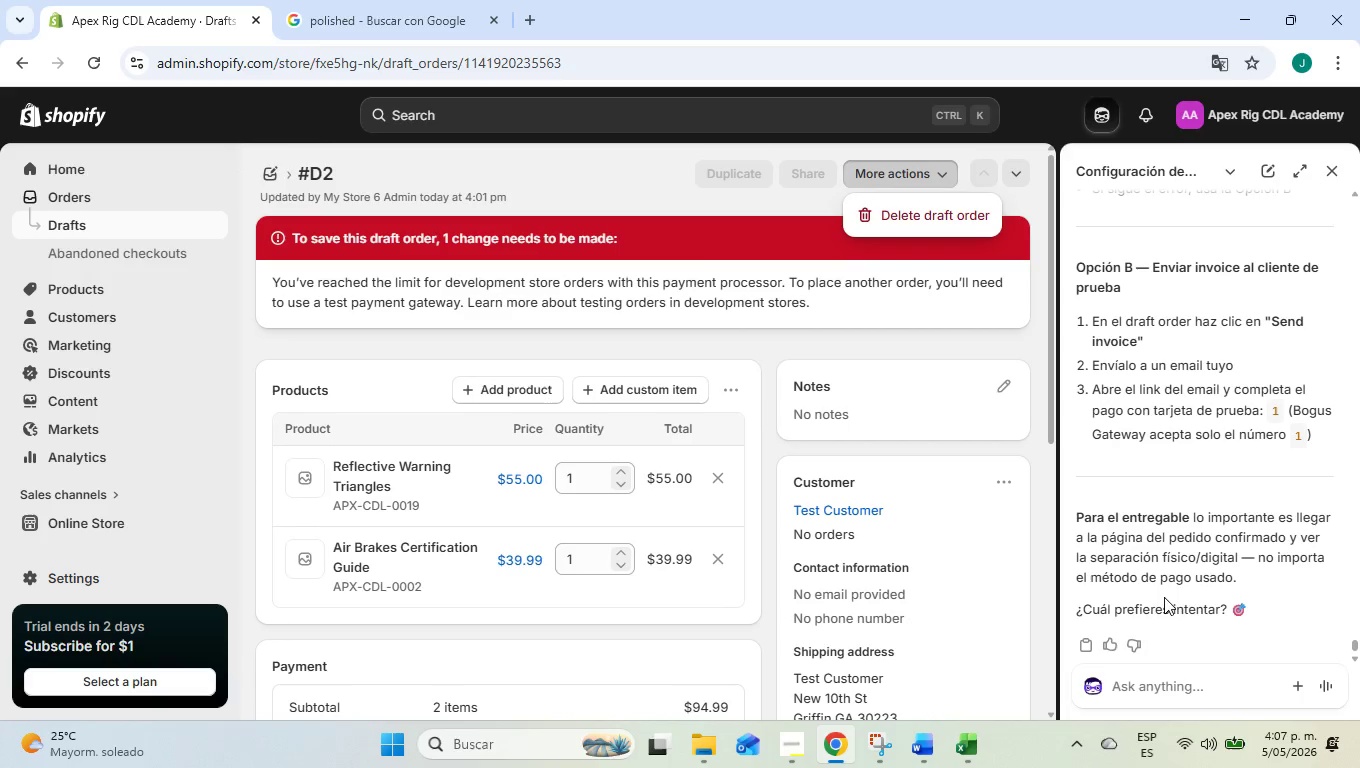 
left_click([1168, 671])
 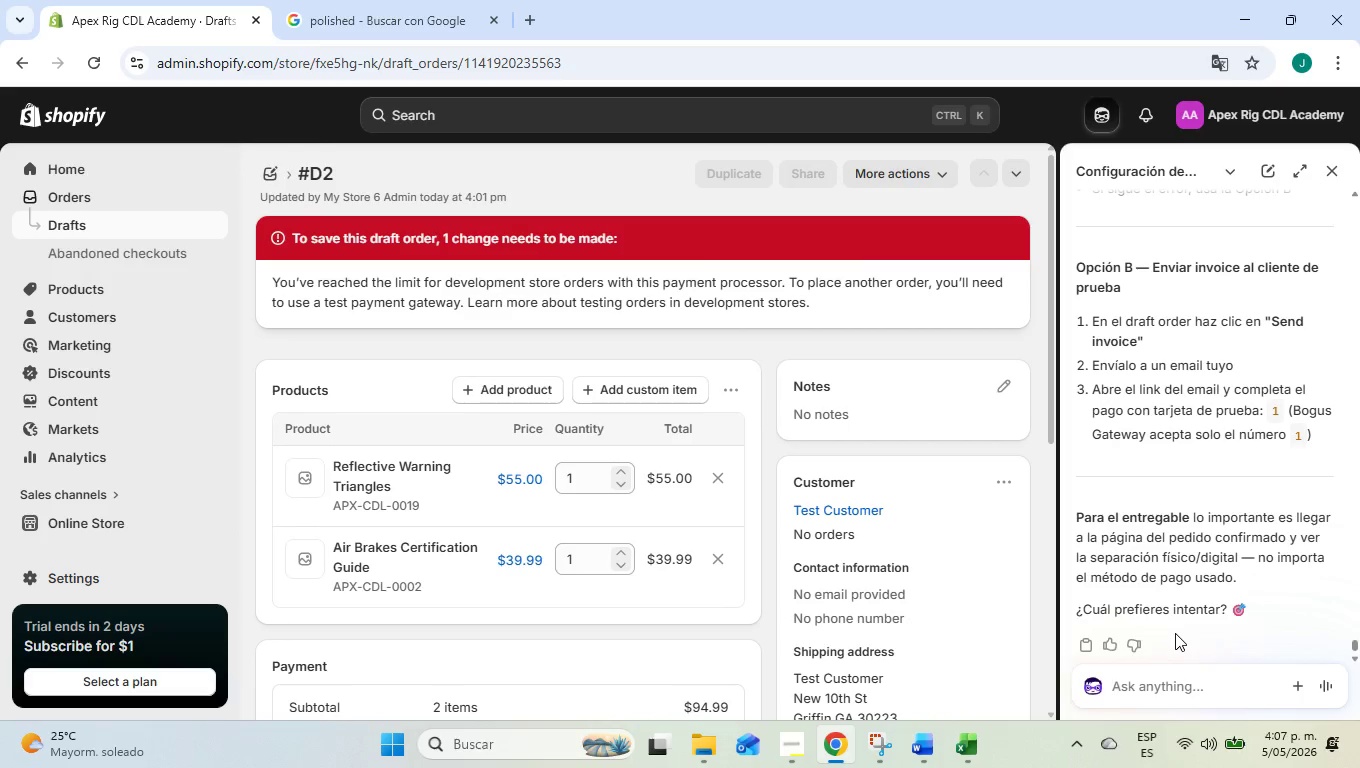 
type(y si mas bien la borro no serviria{)
 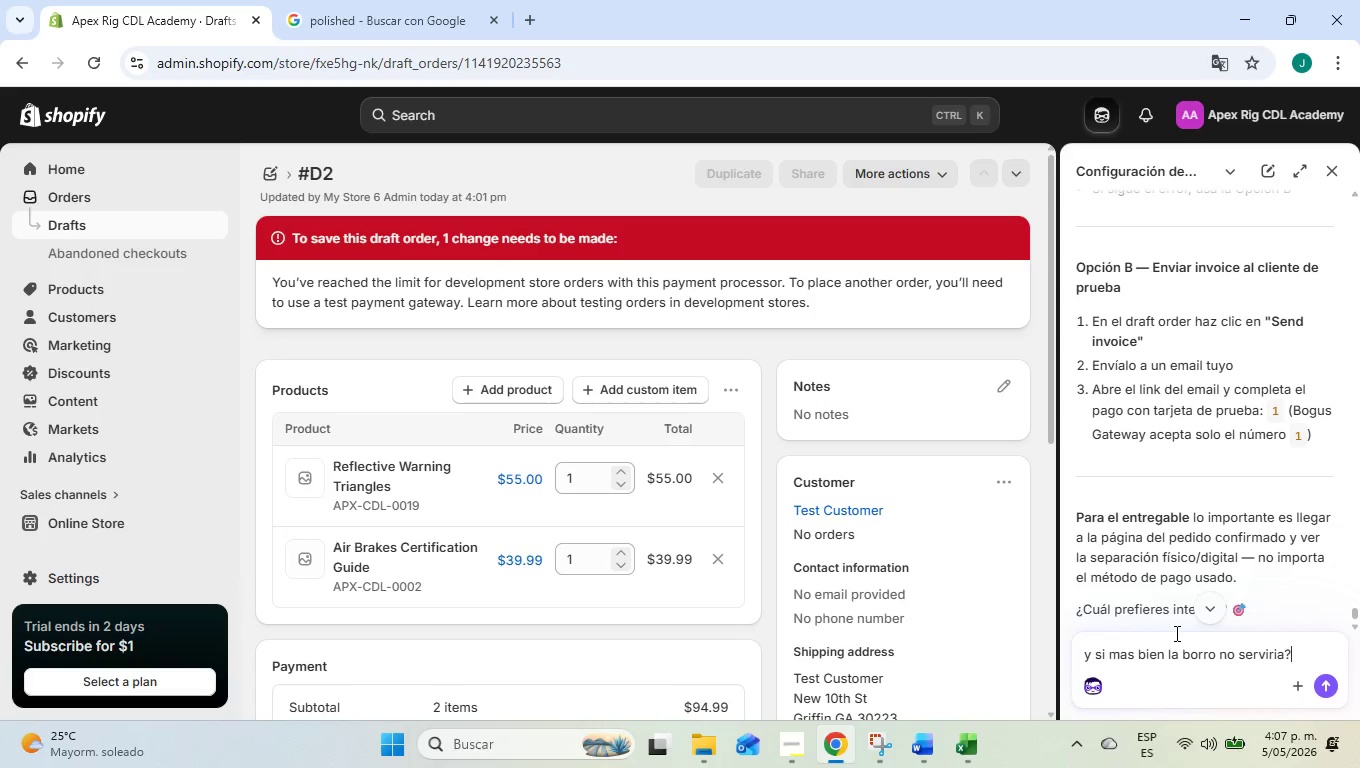 
 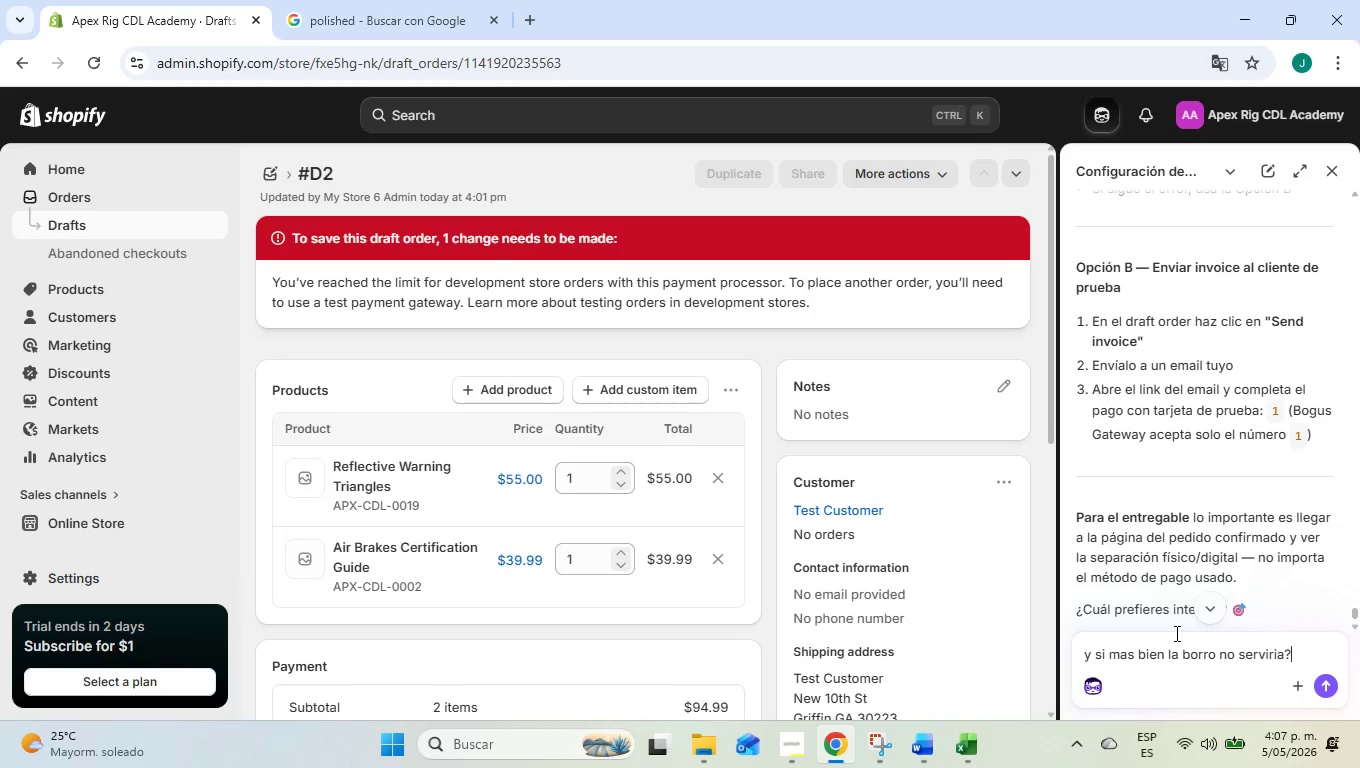 
key(Enter)
 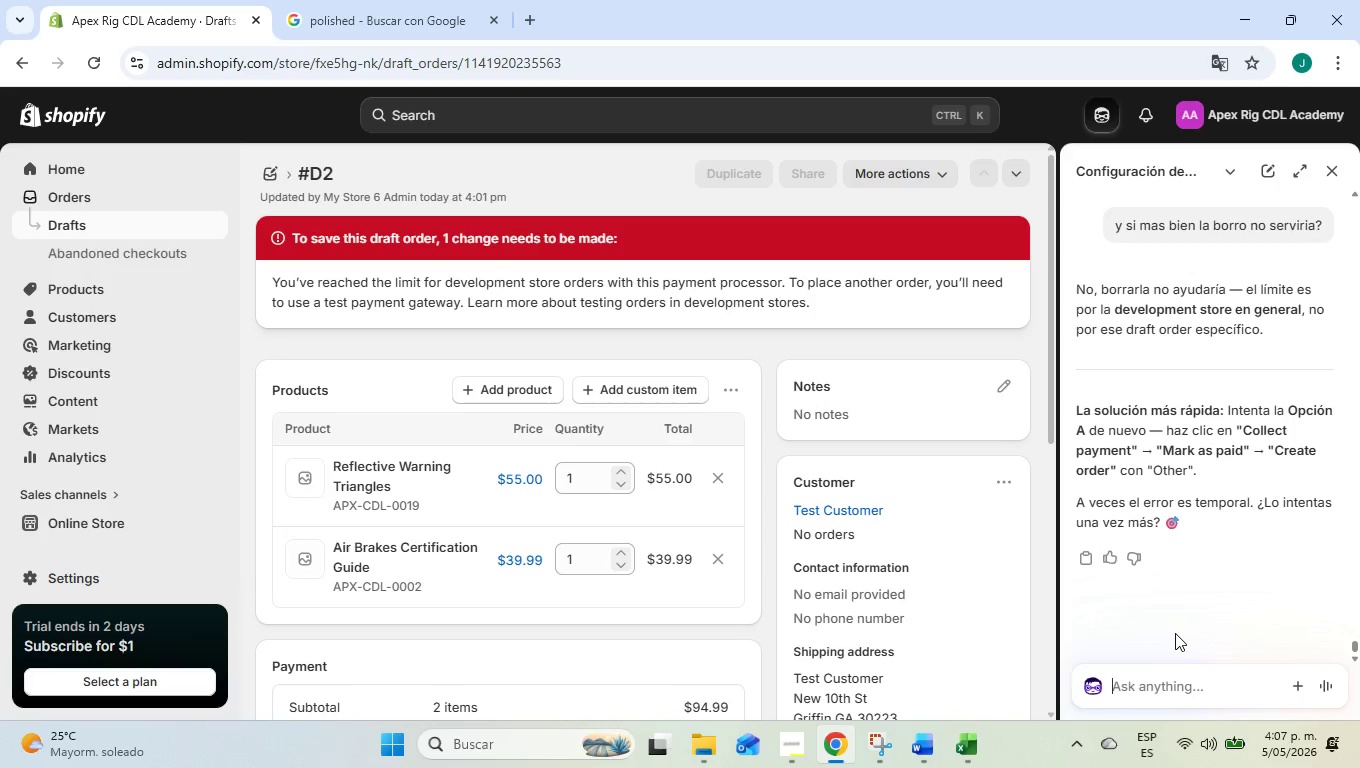 
wait(13.95)
 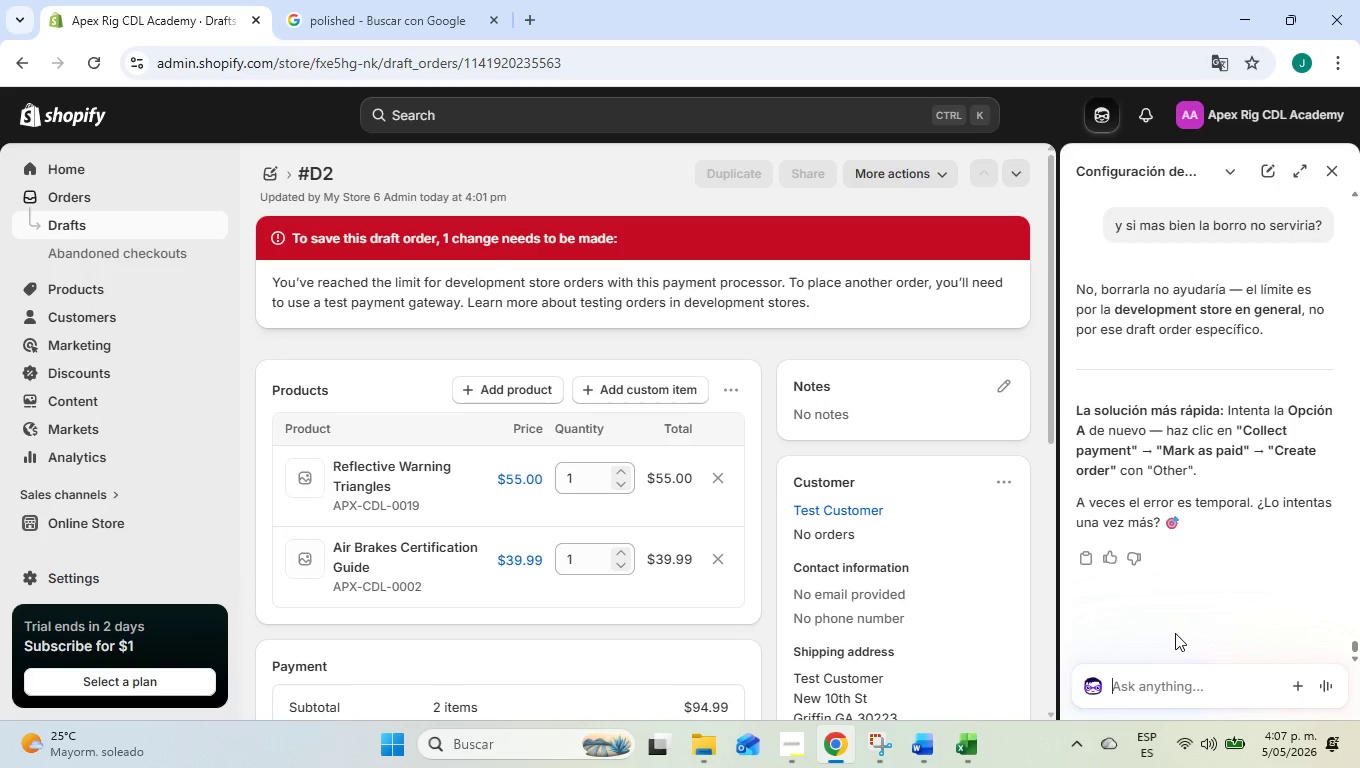 
scroll: coordinate [662, 525], scroll_direction: down, amount: 4.0
 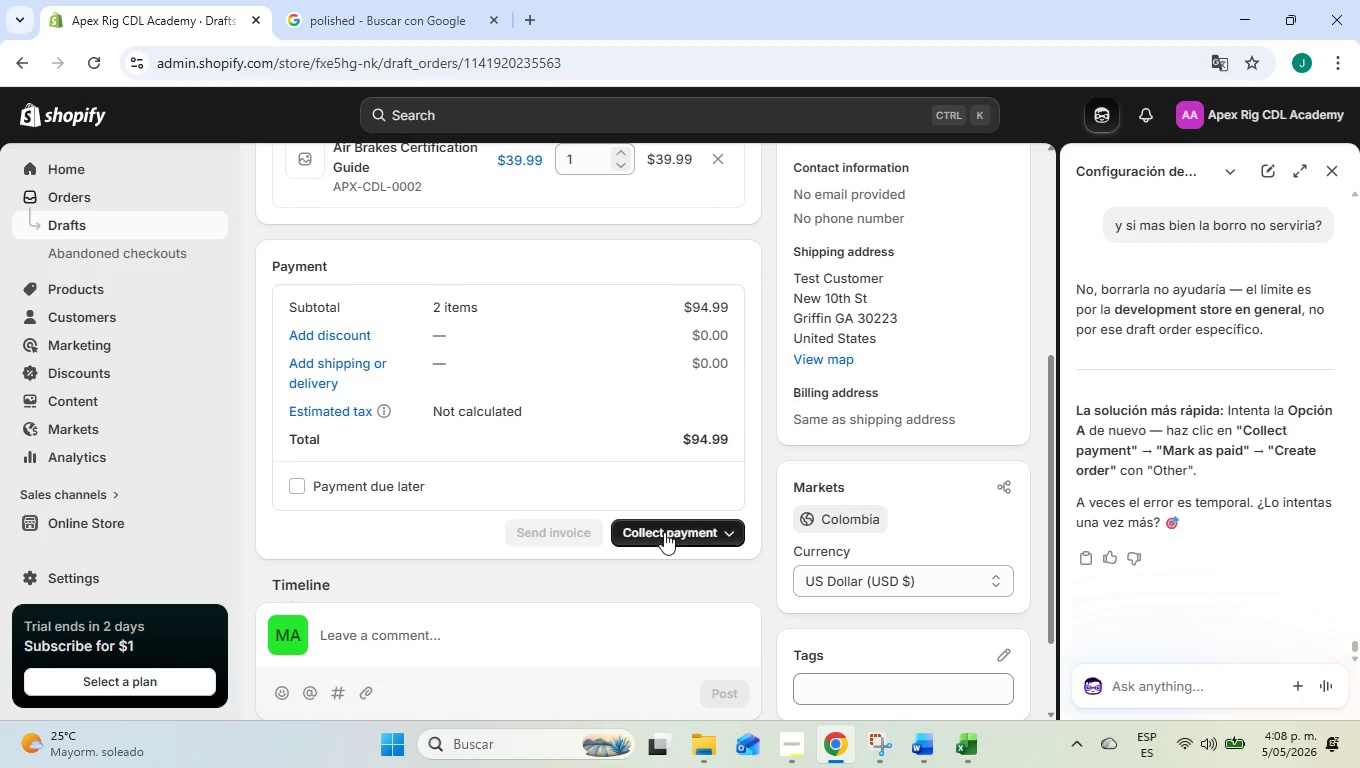 
left_click([694, 536])
 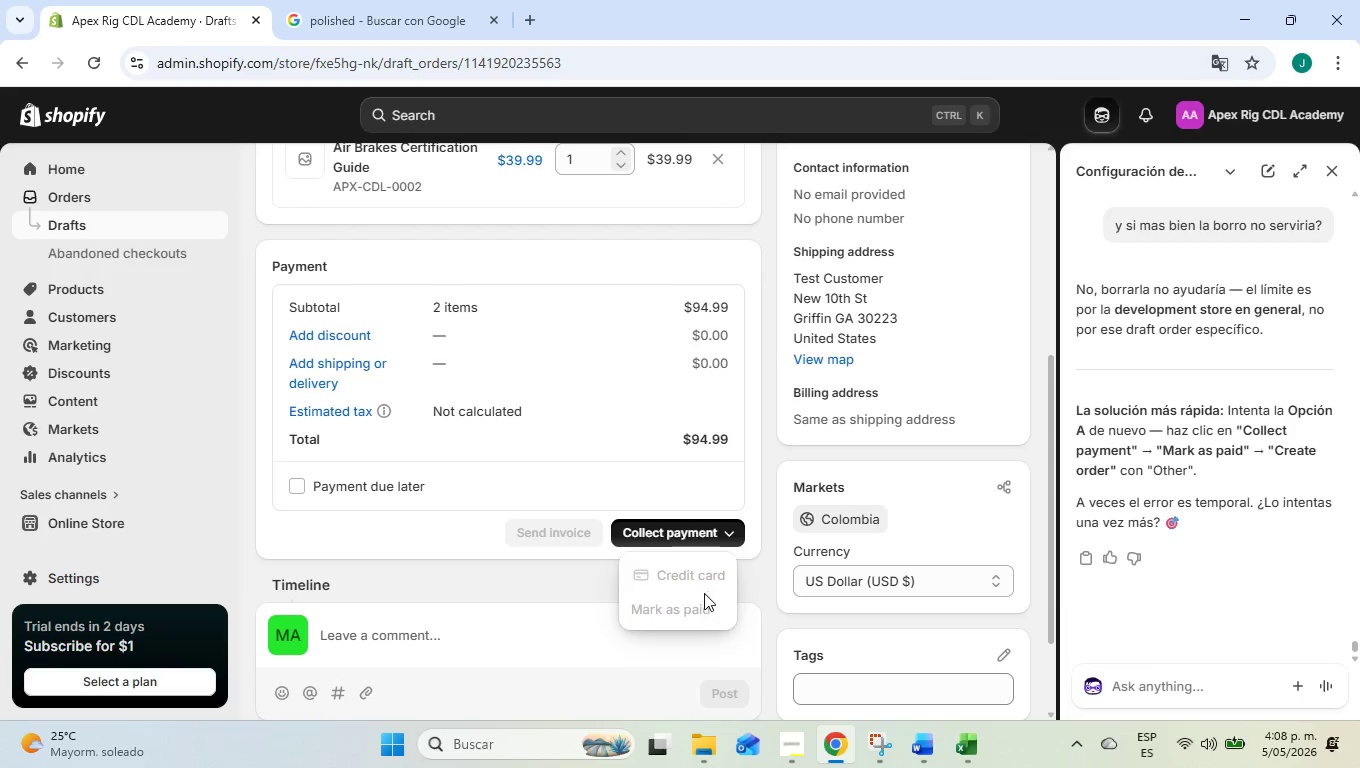 
left_click([552, 586])
 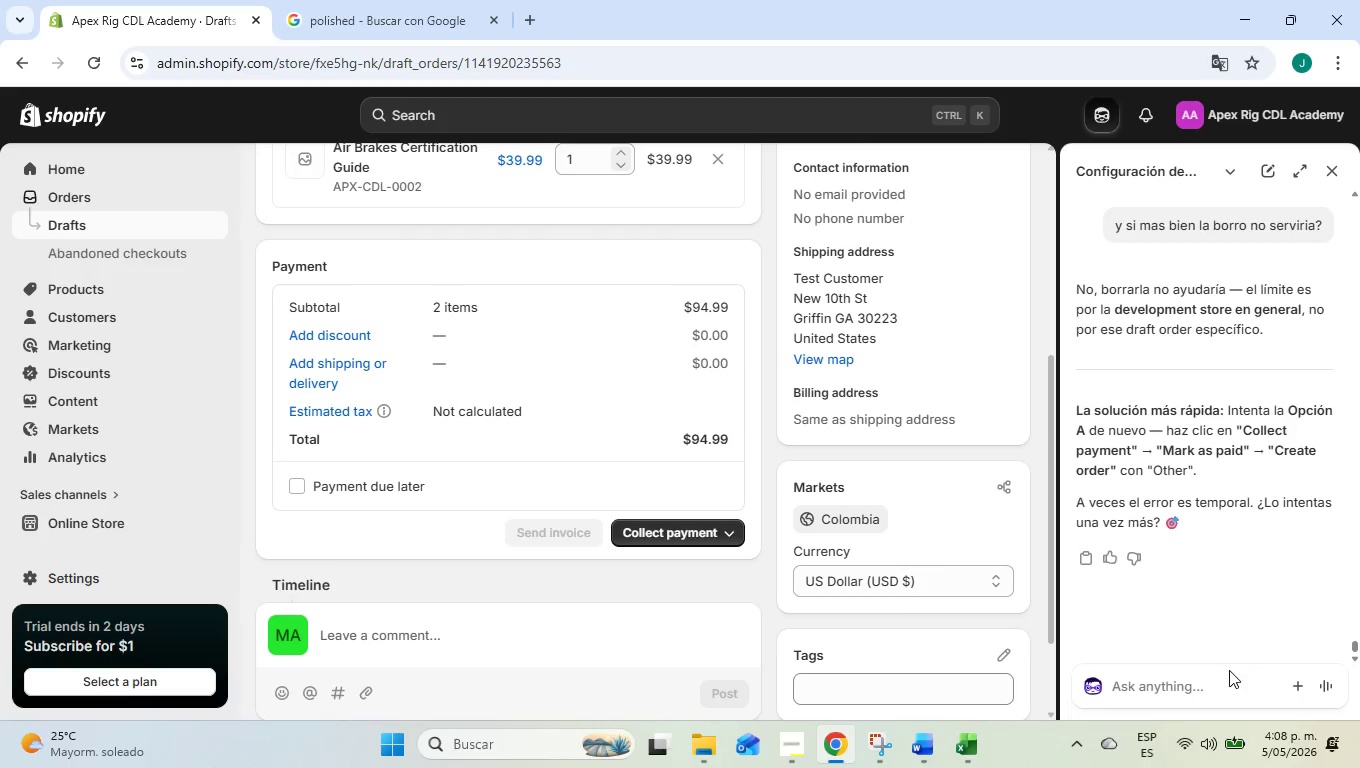 
left_click([1226, 694])
 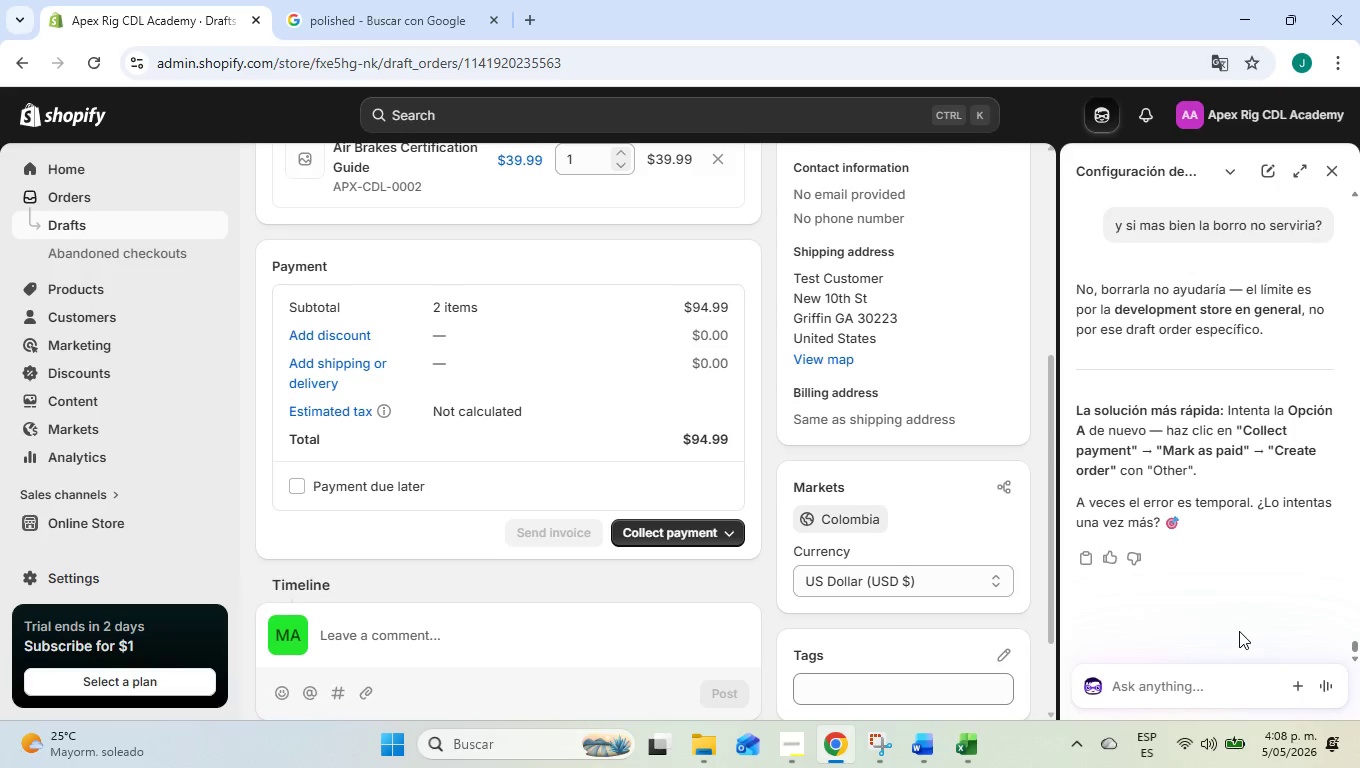 
type(ya no deja )
 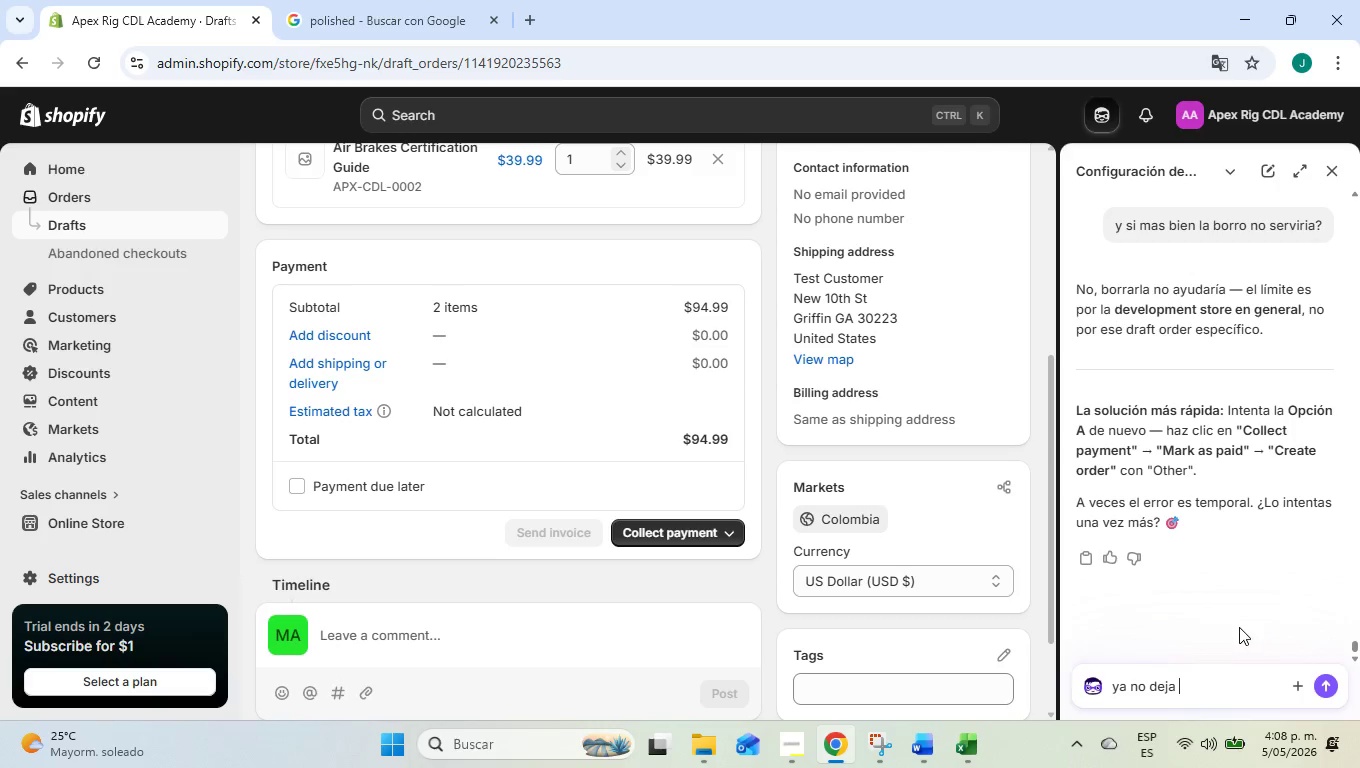 
scroll: coordinate [603, 347], scroll_direction: up, amount: 7.0
 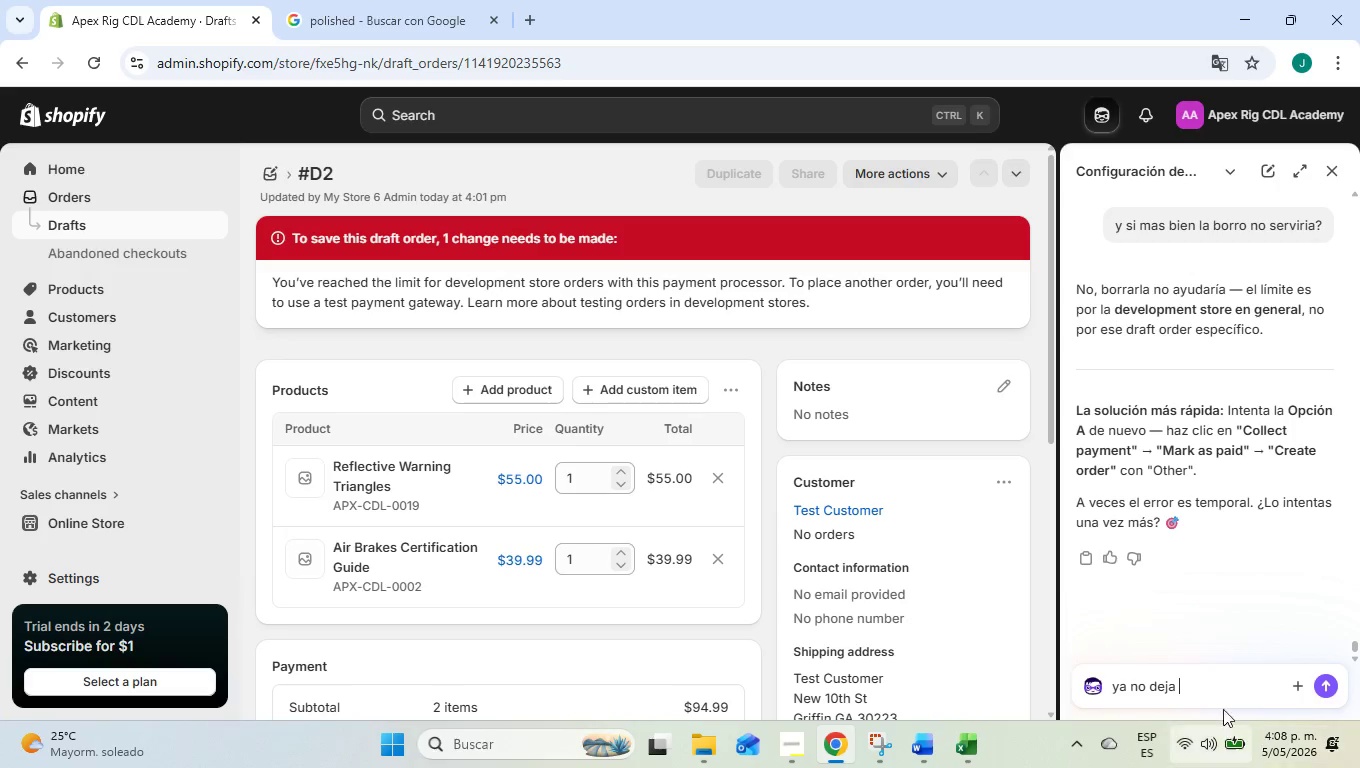 
wait(12.39)
 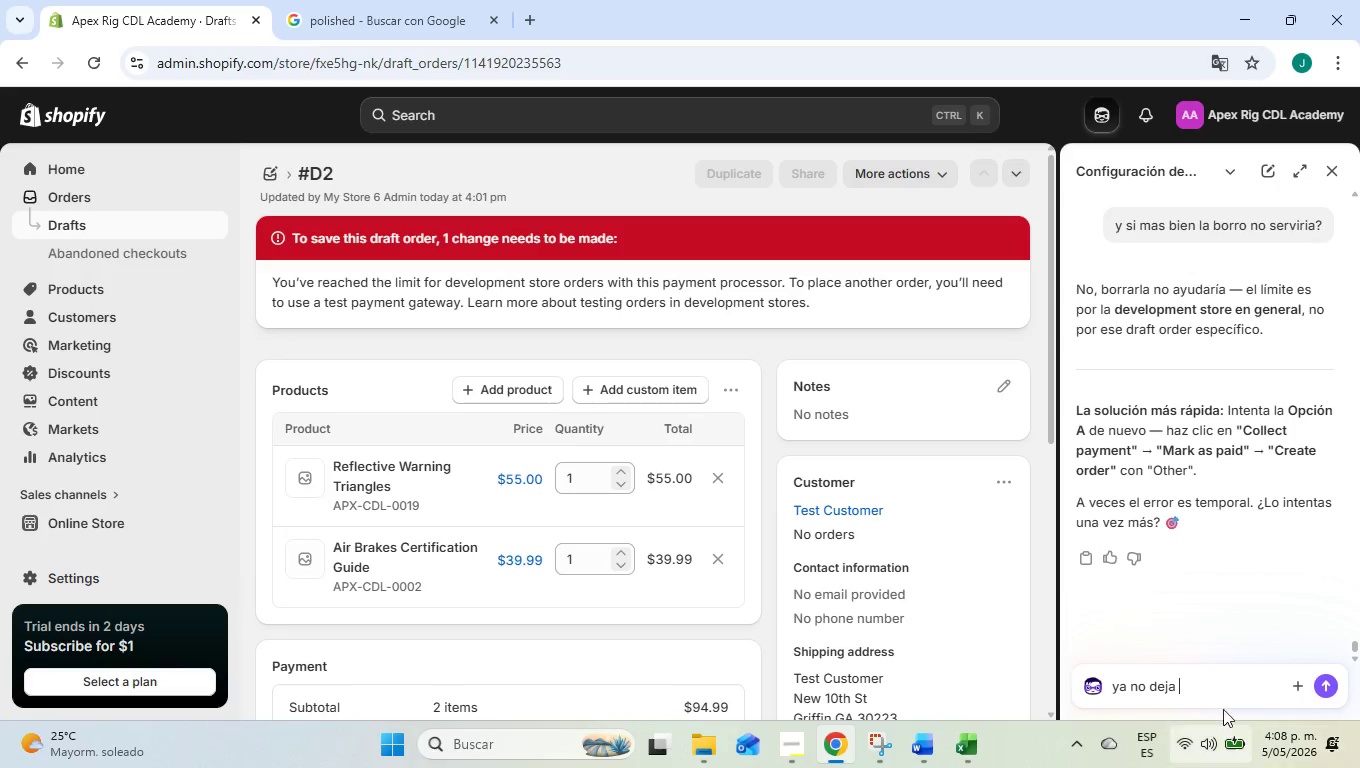 
left_click([1213, 675])
 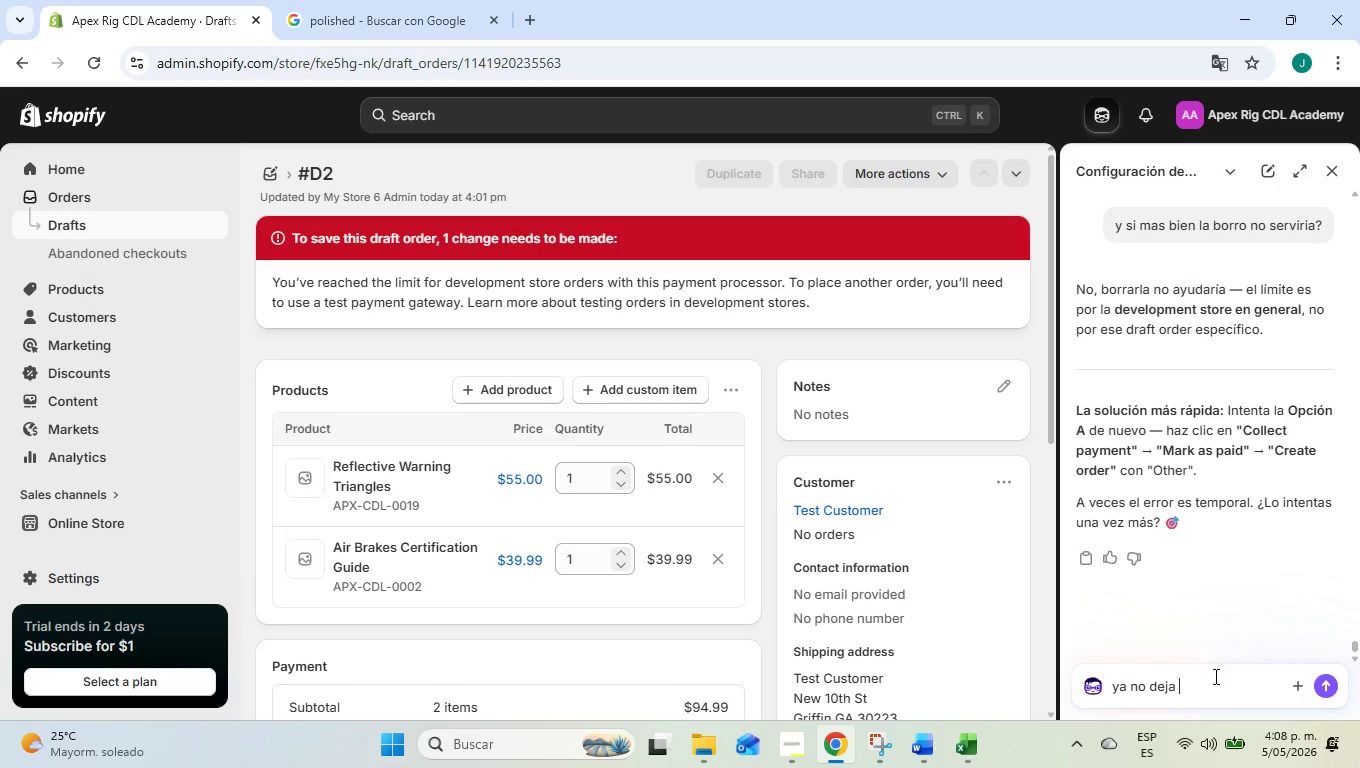 
type(sigue saliendo el mismo mensaje)
 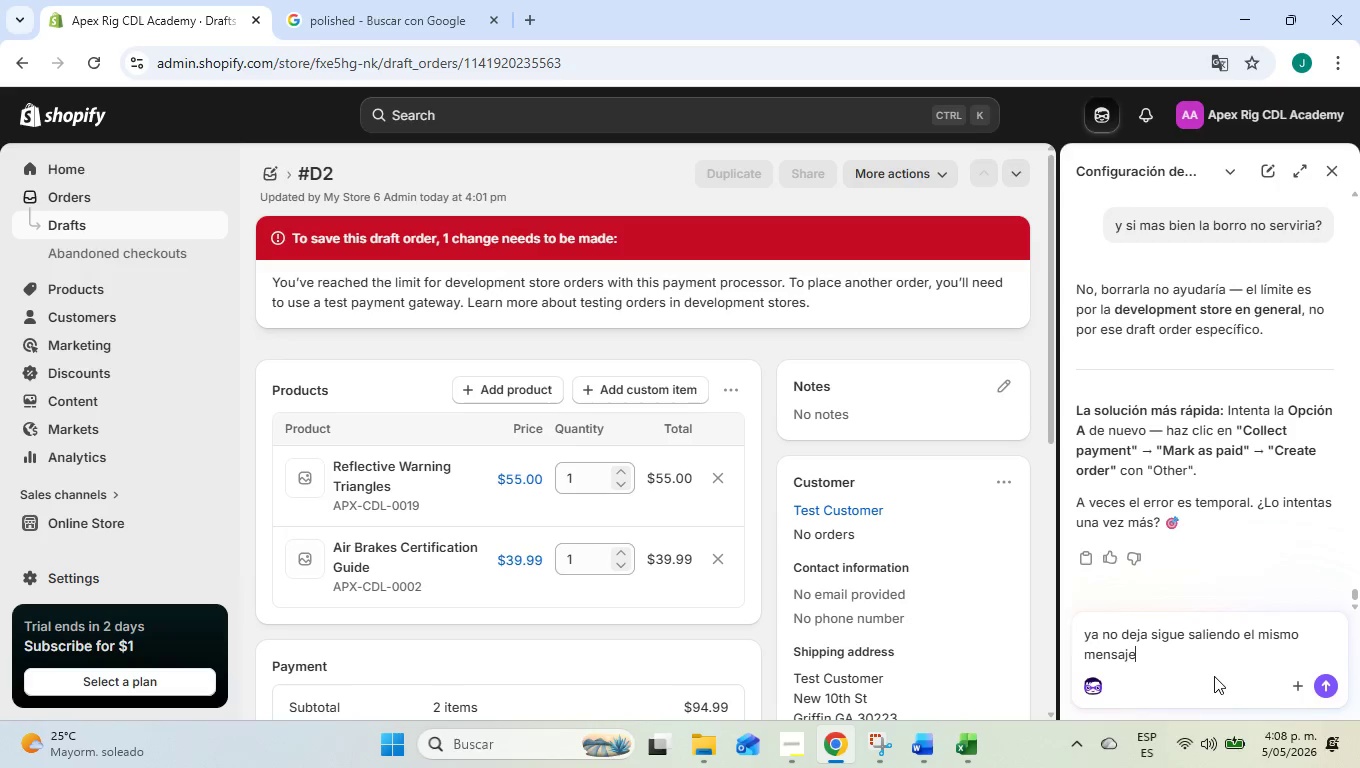 
key(Enter)
 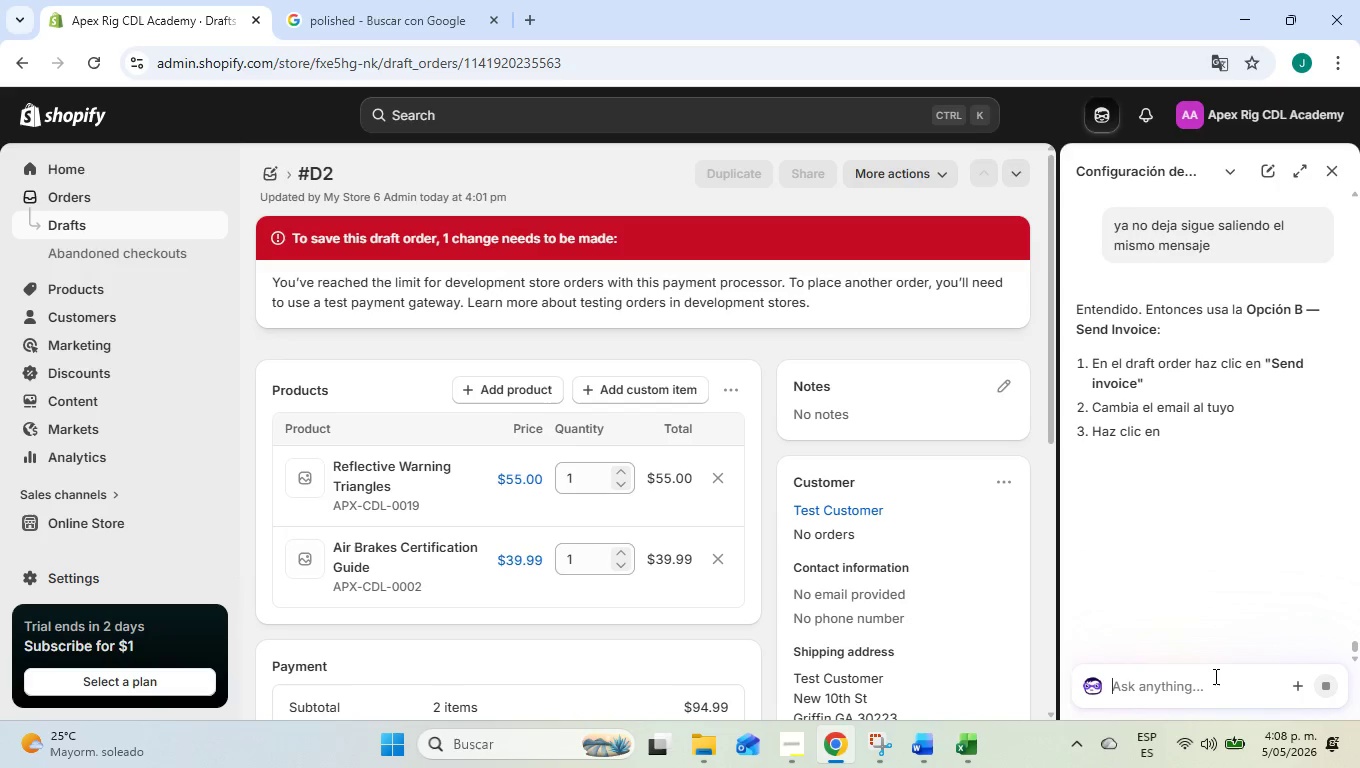 
wait(10.27)
 